 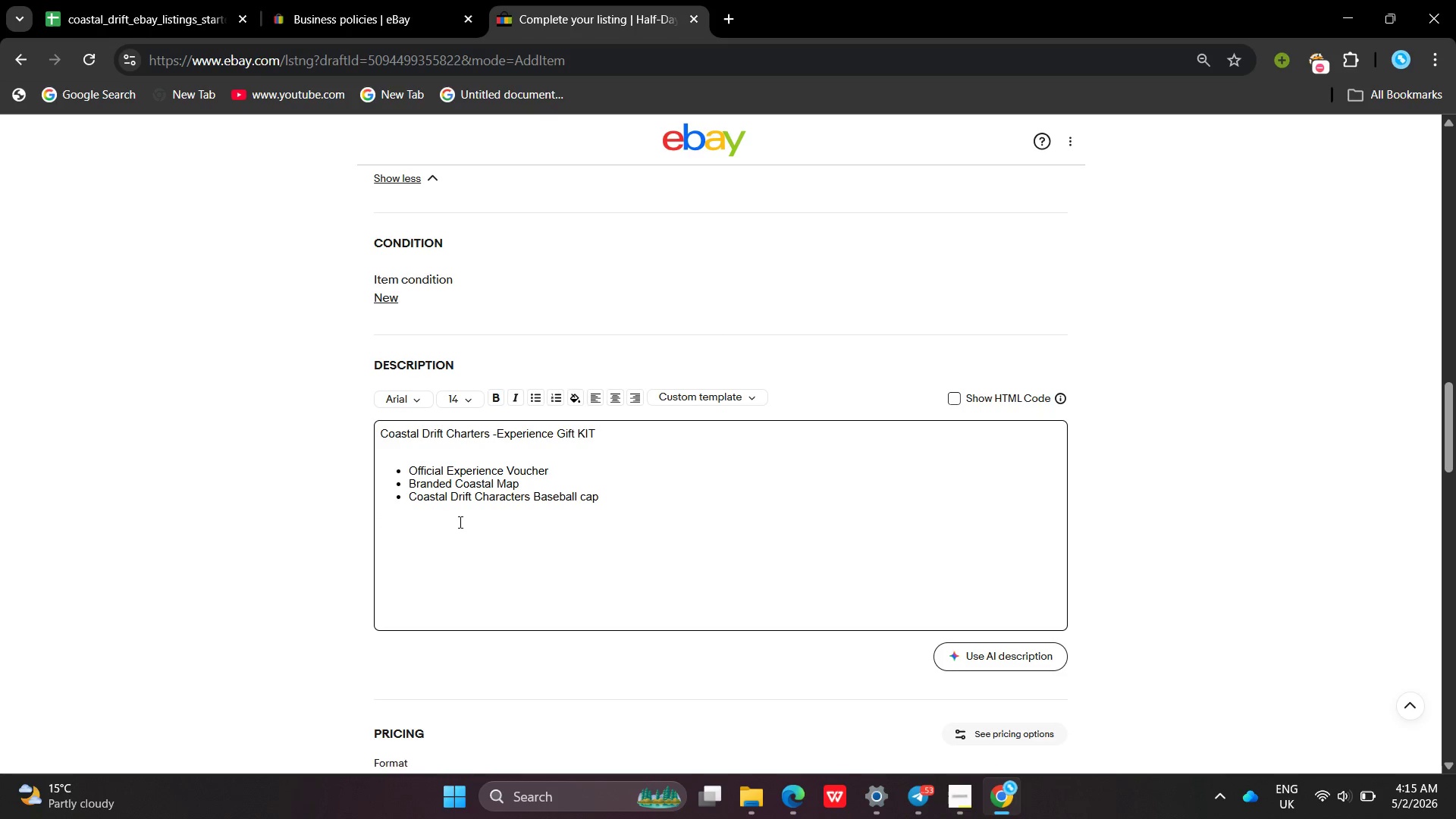 
type(Prfect for :)
 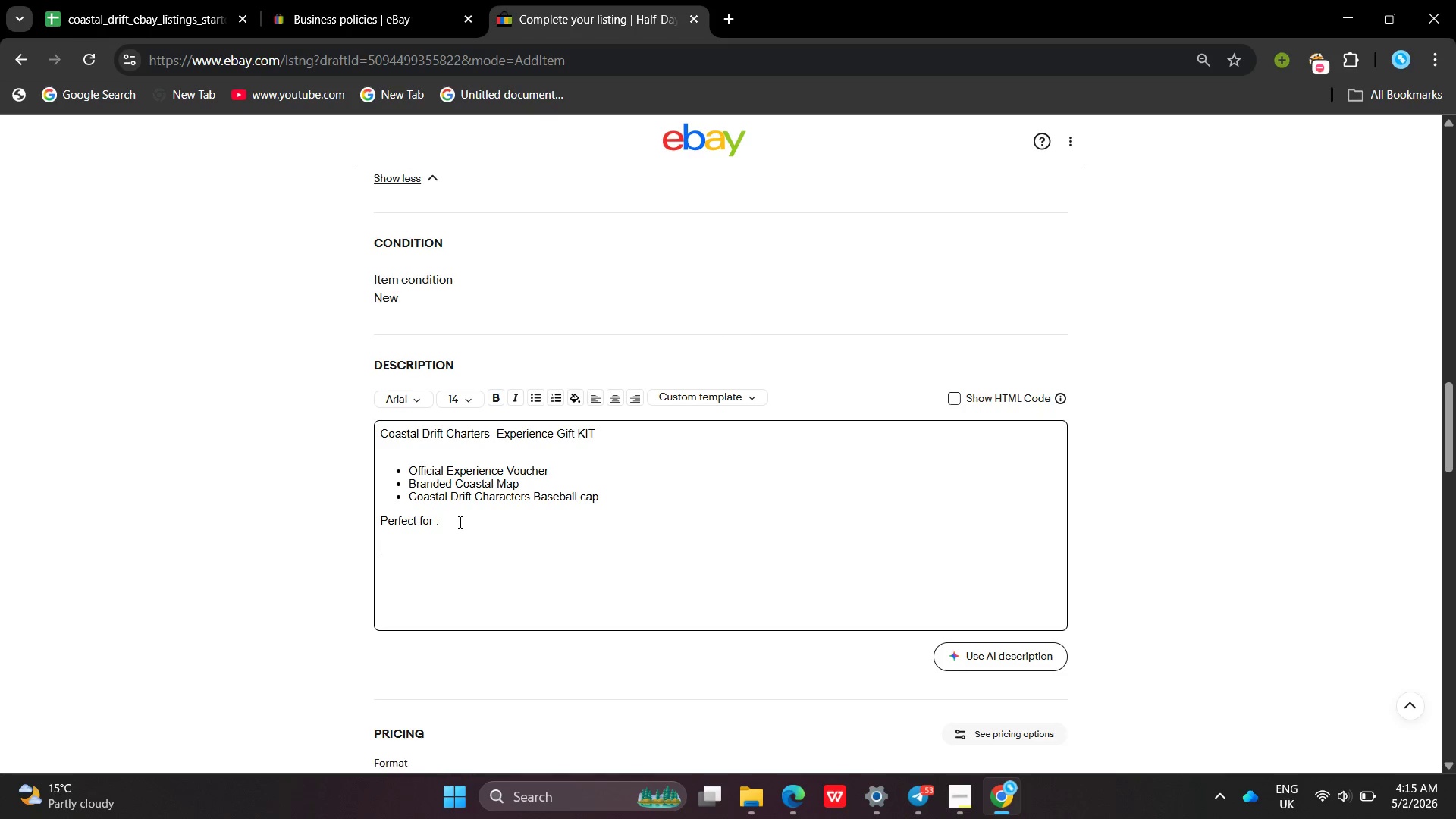 
key(Enter)
 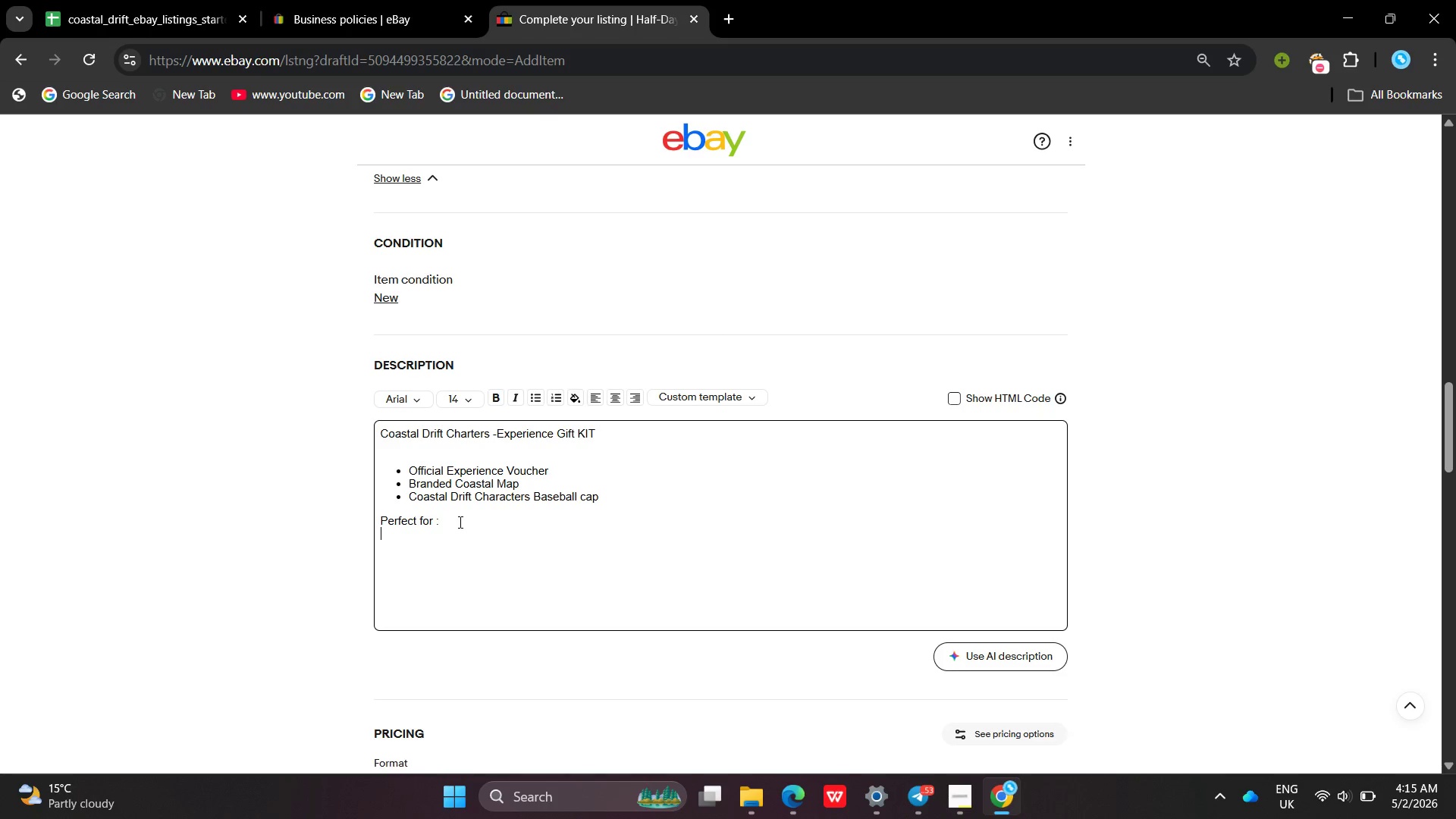 
key(Enter)
 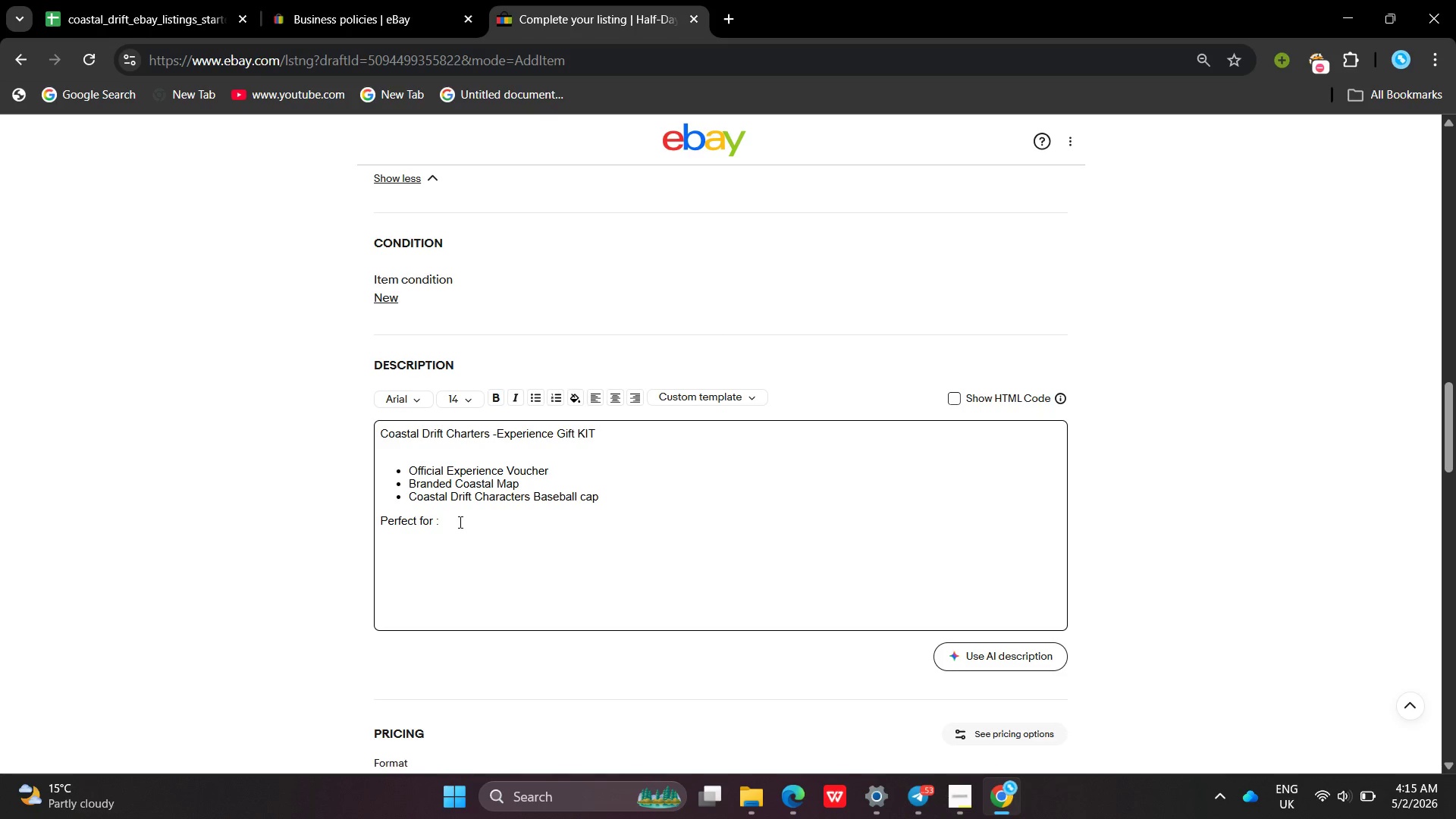 
type(Fishing )
 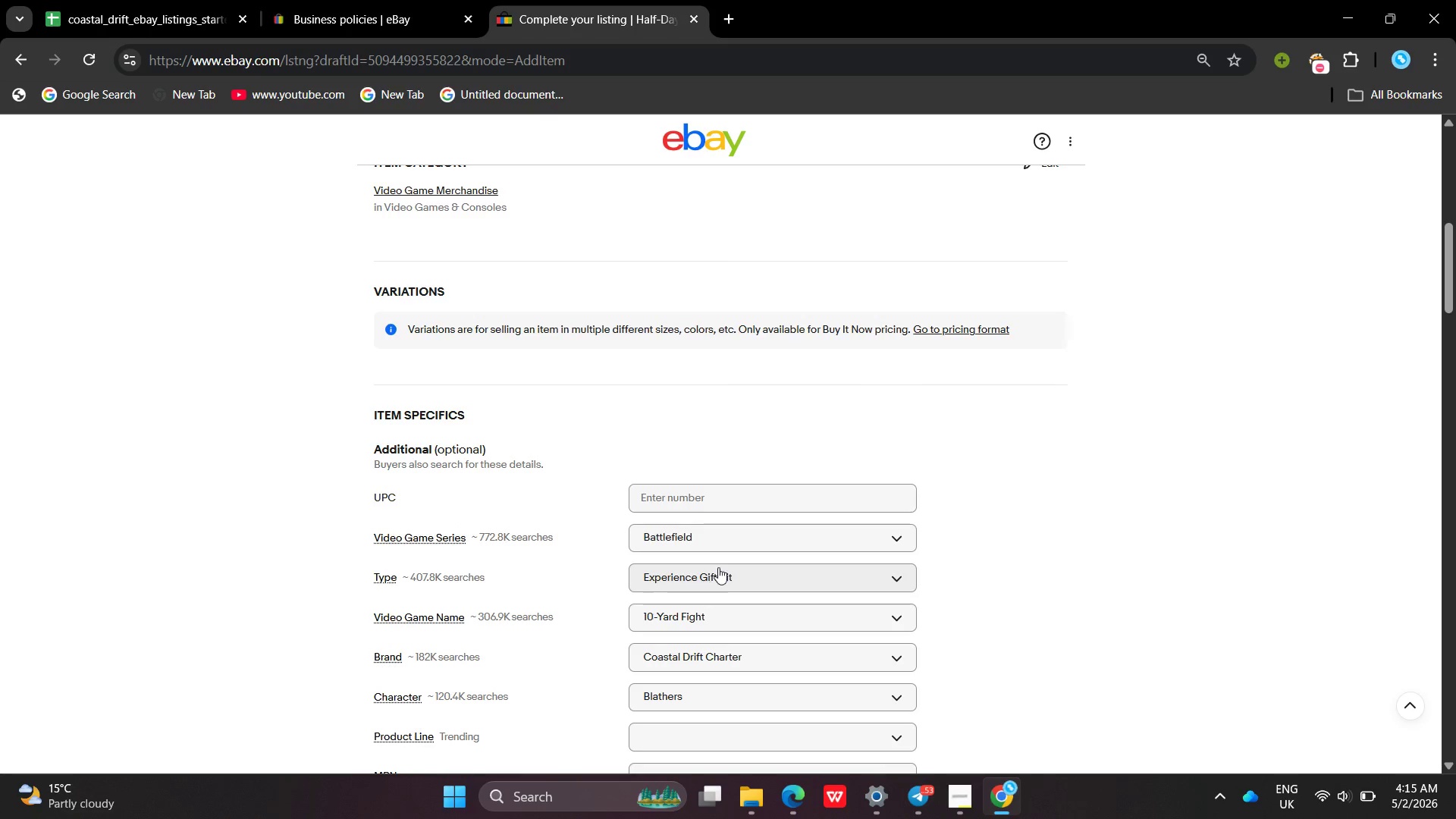 
left_click([721, 548])
 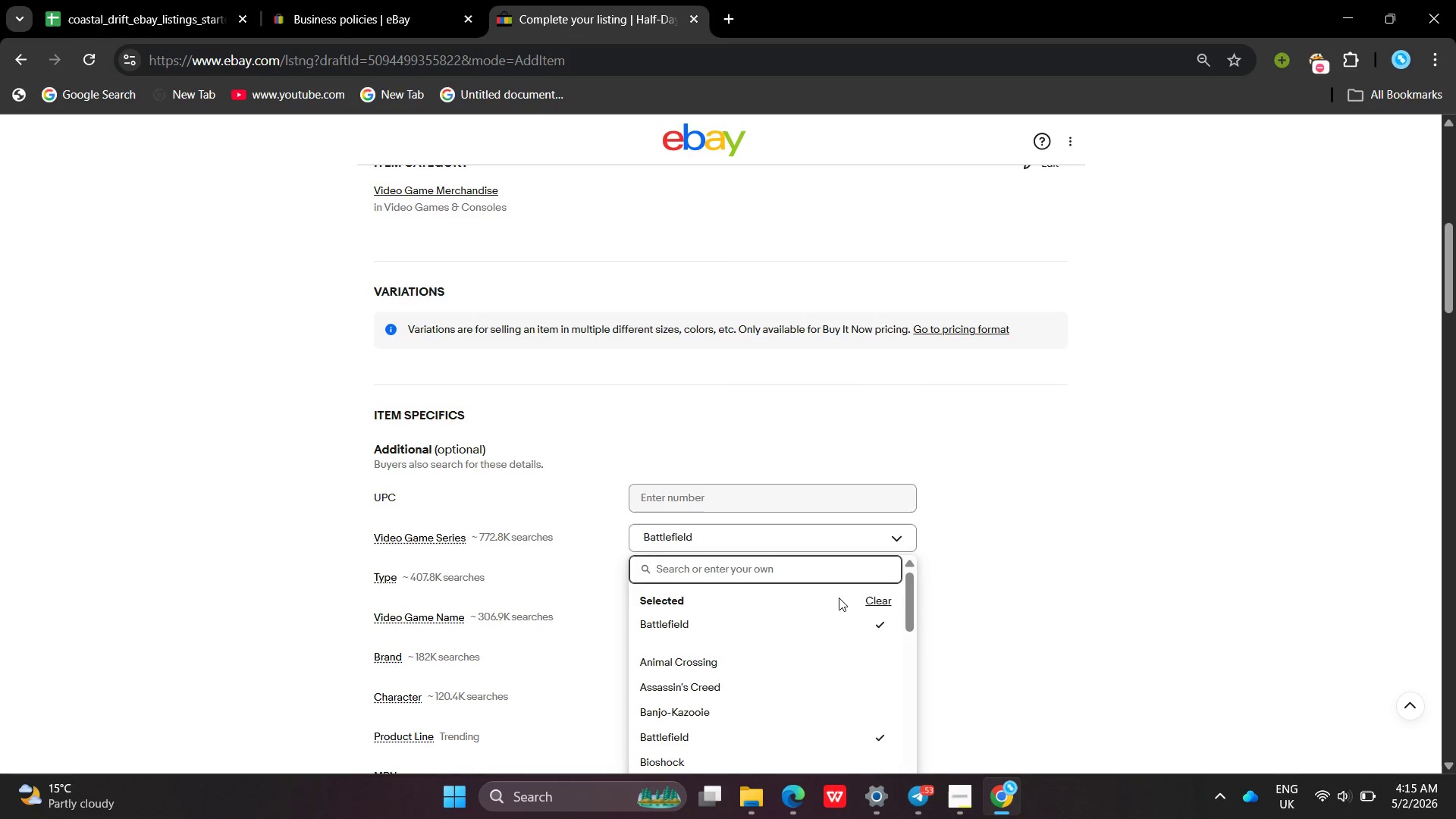 
left_click([869, 598])
 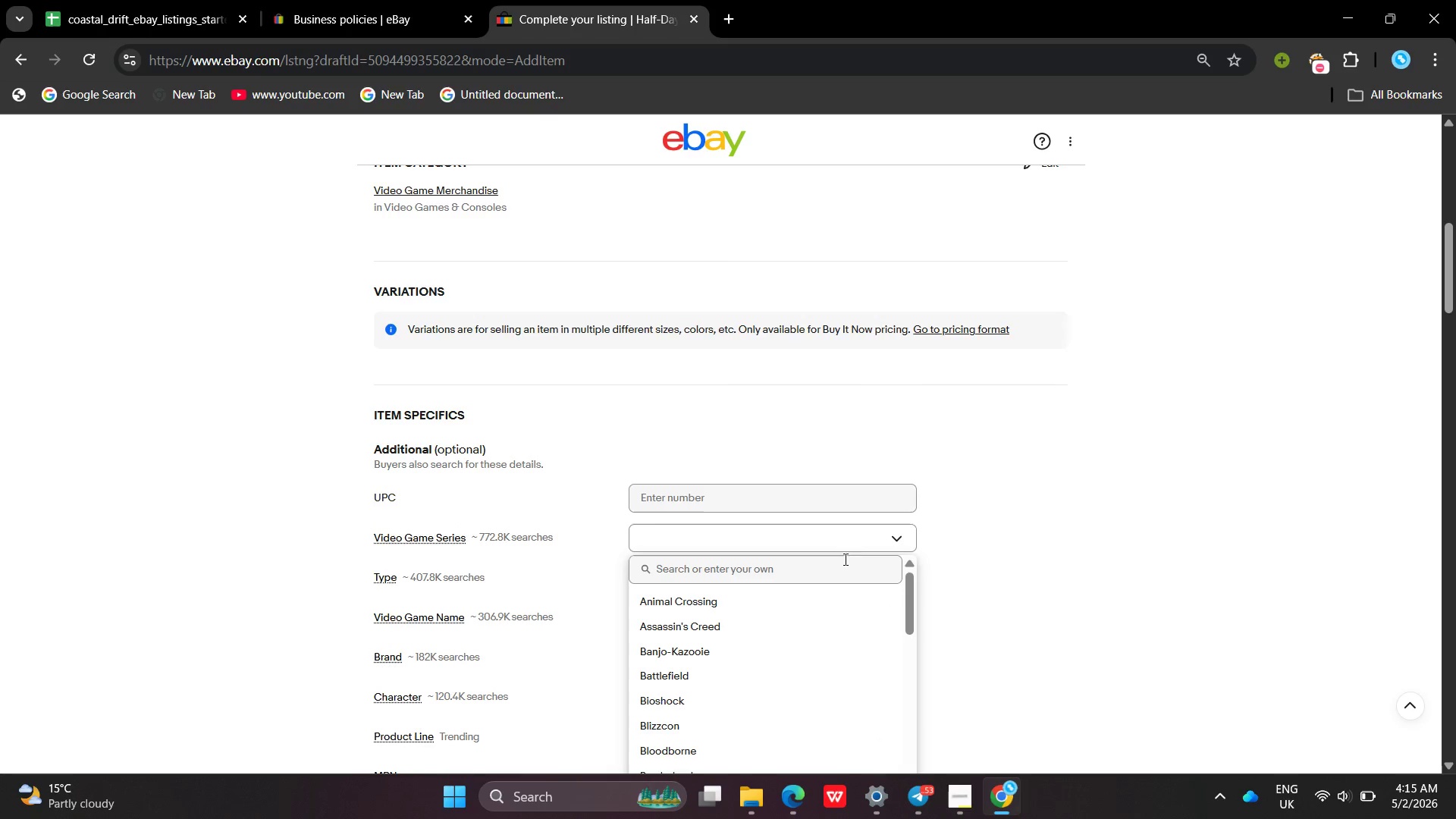 
left_click([997, 527])
 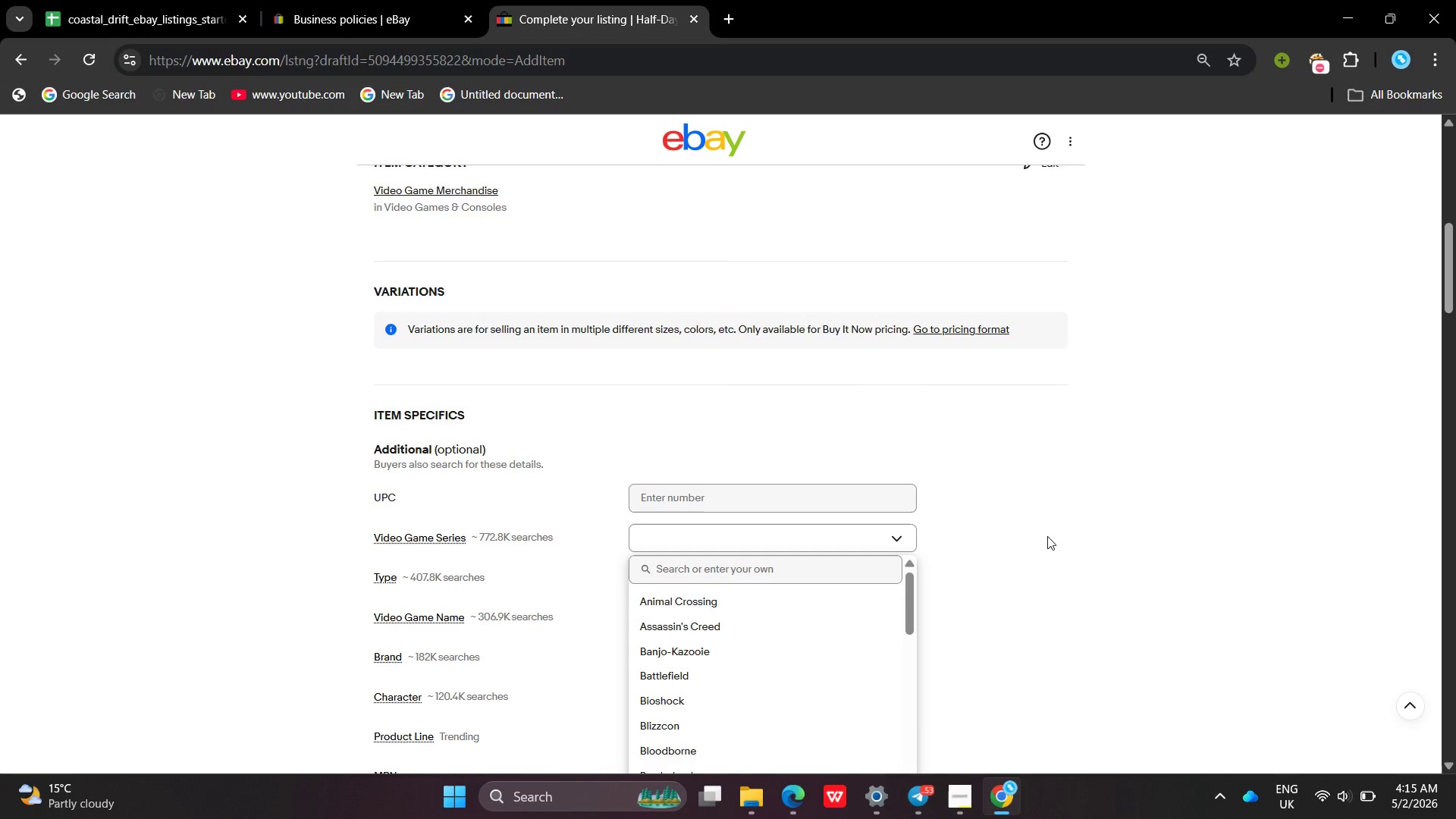 
left_click([1047, 536])
 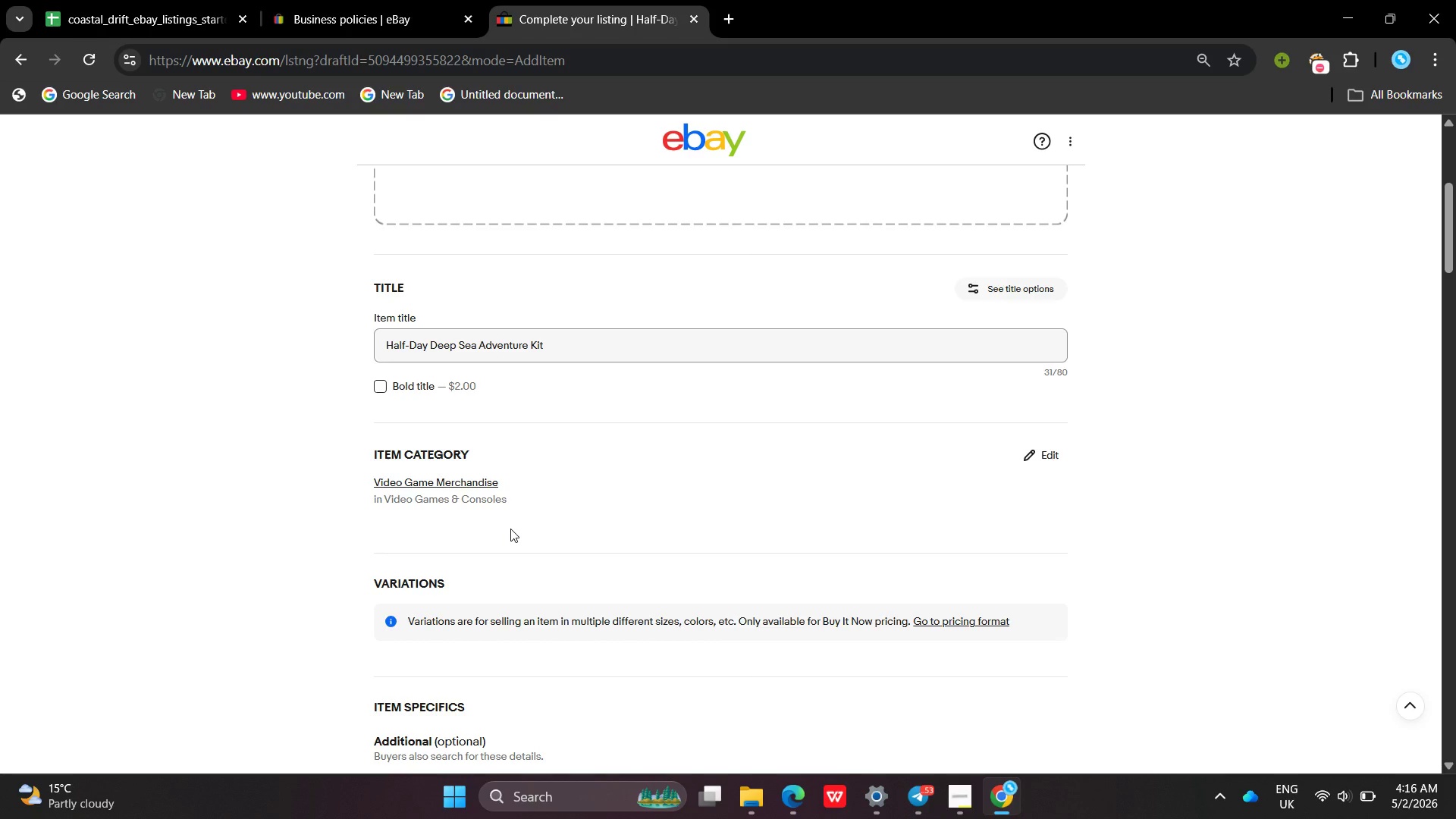 
wait(27.55)
 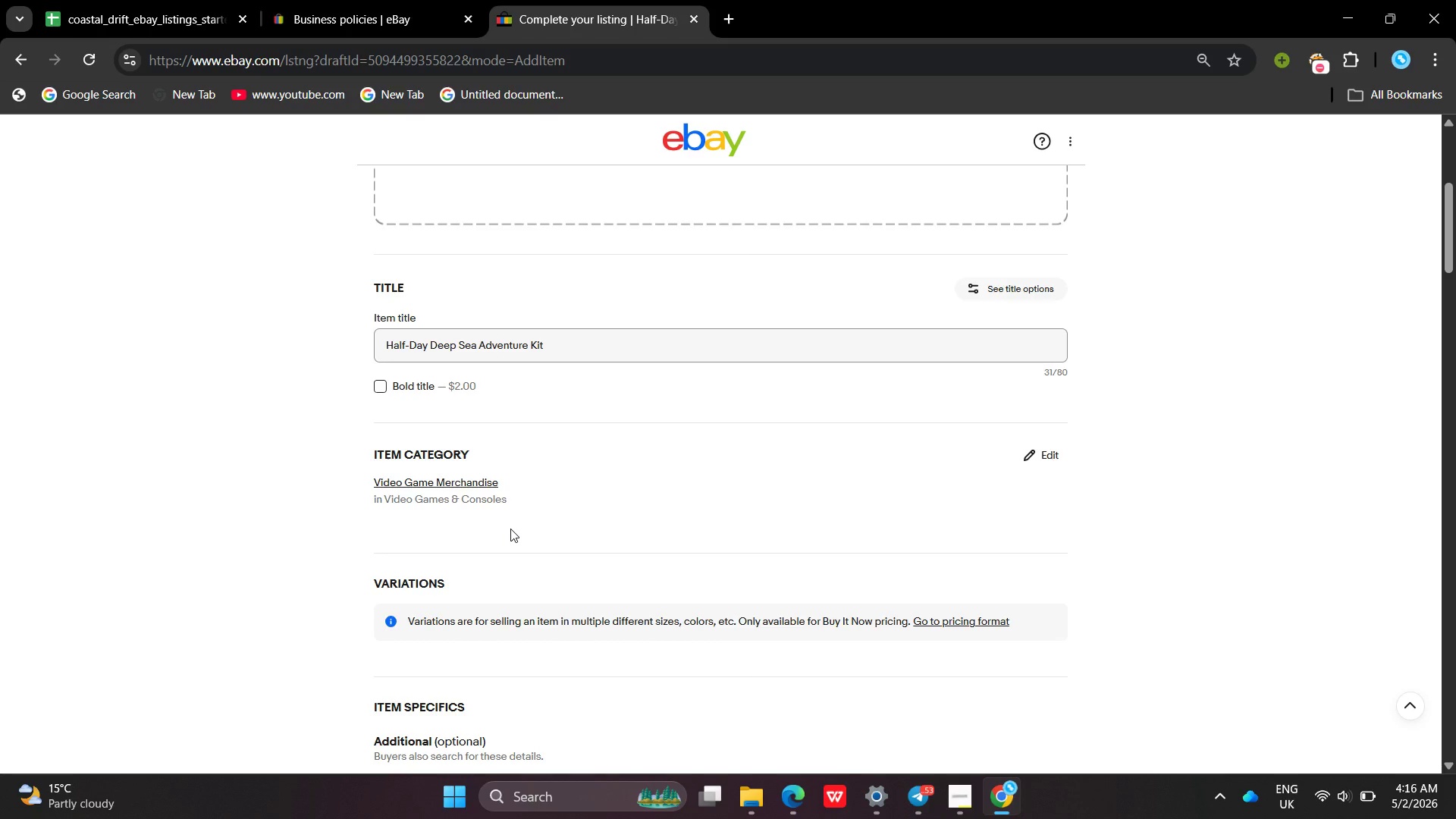 
left_click([397, 489])
 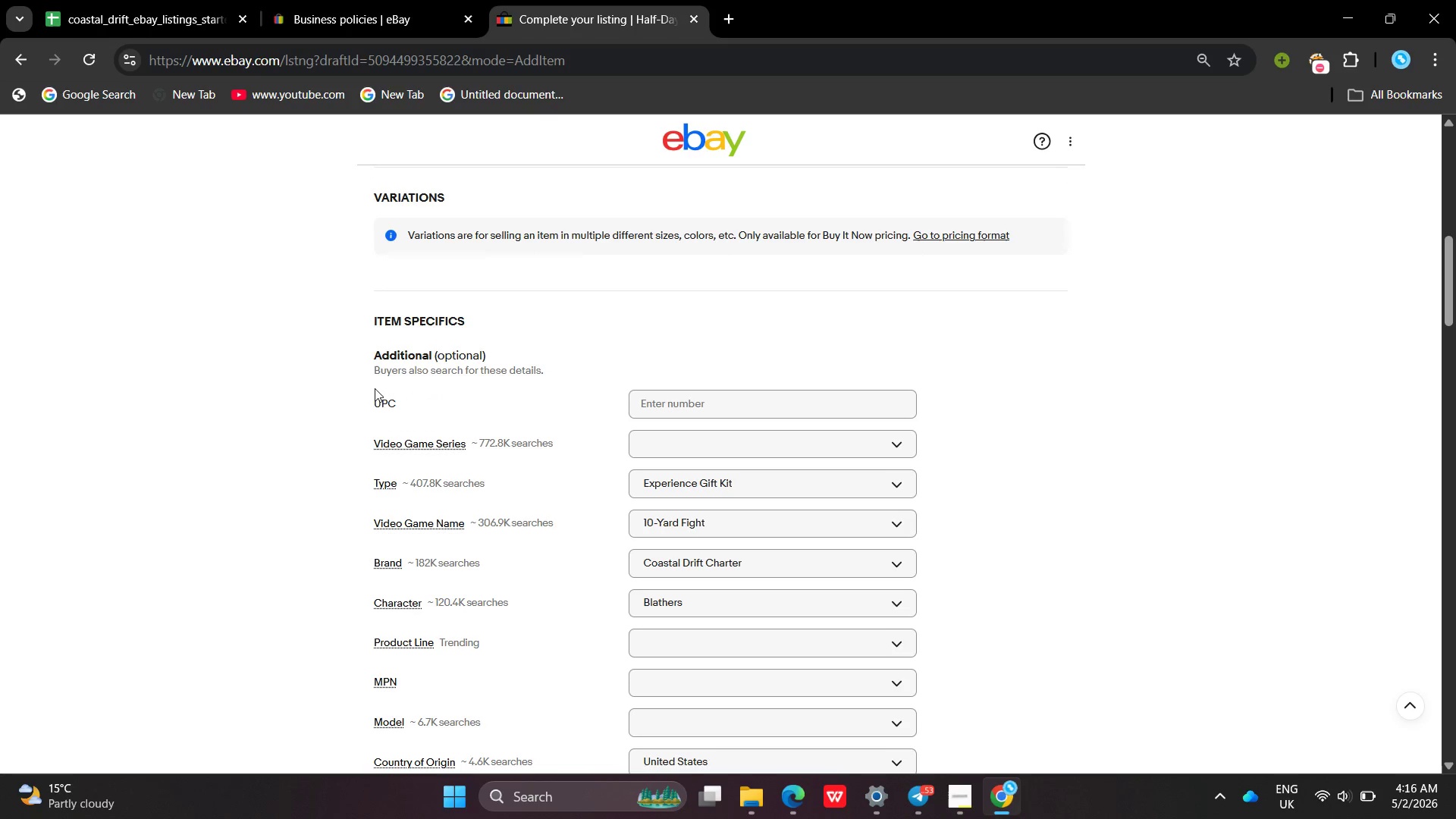 
scroll: coordinate [469, 613], scroll_direction: down, amount: 4.0
 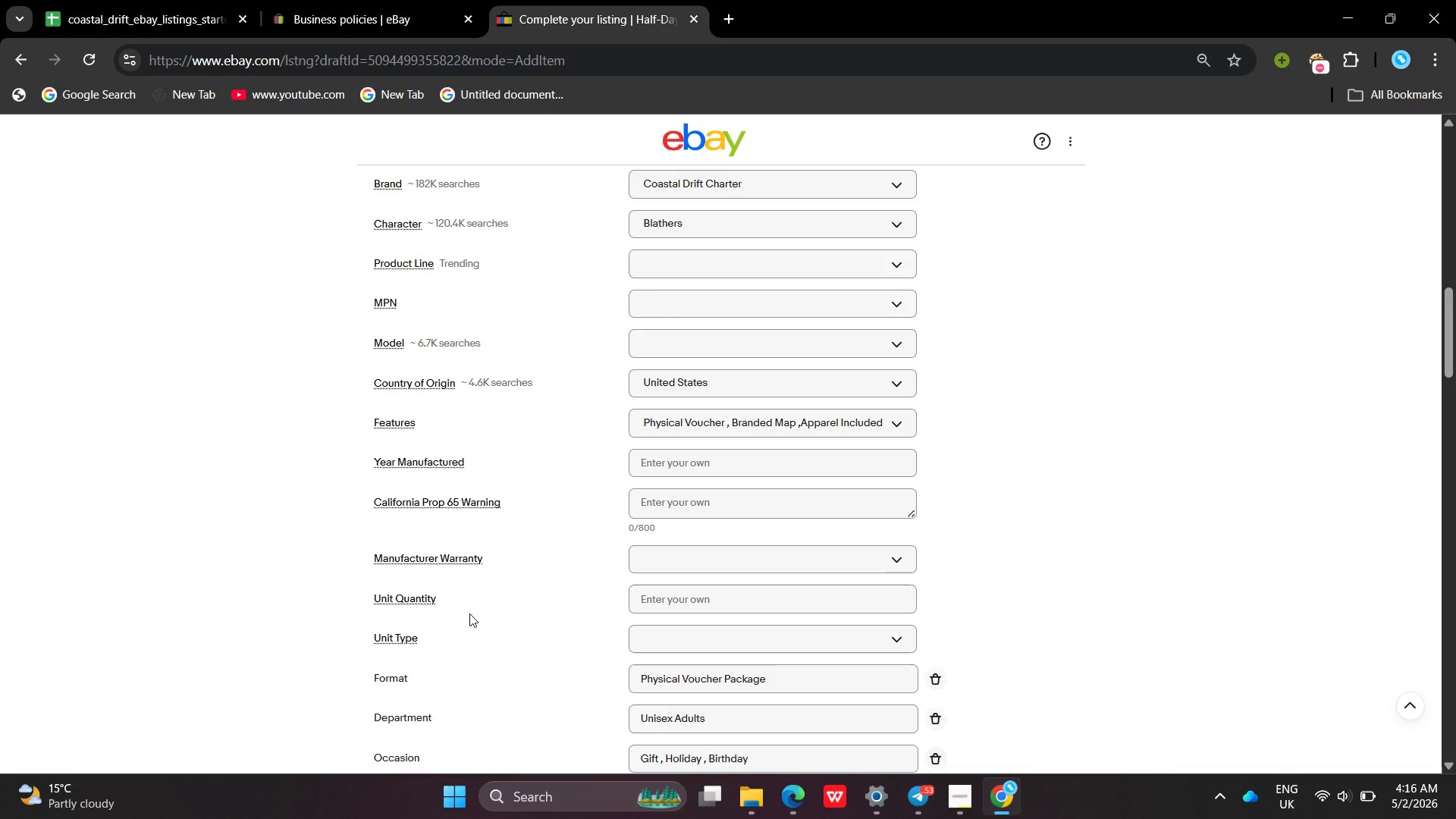 
left_click([472, 590])
 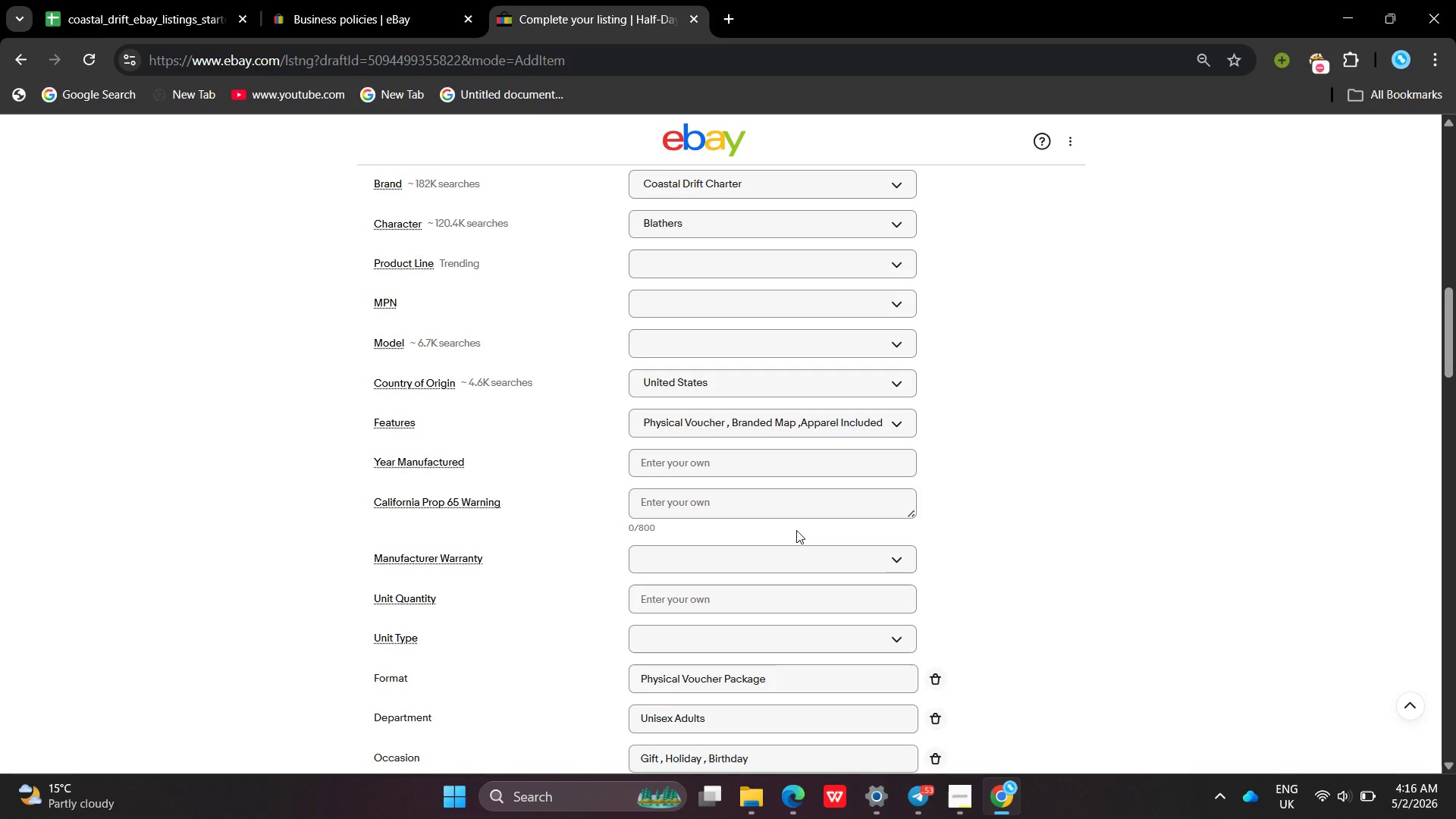 
wait(19.39)
 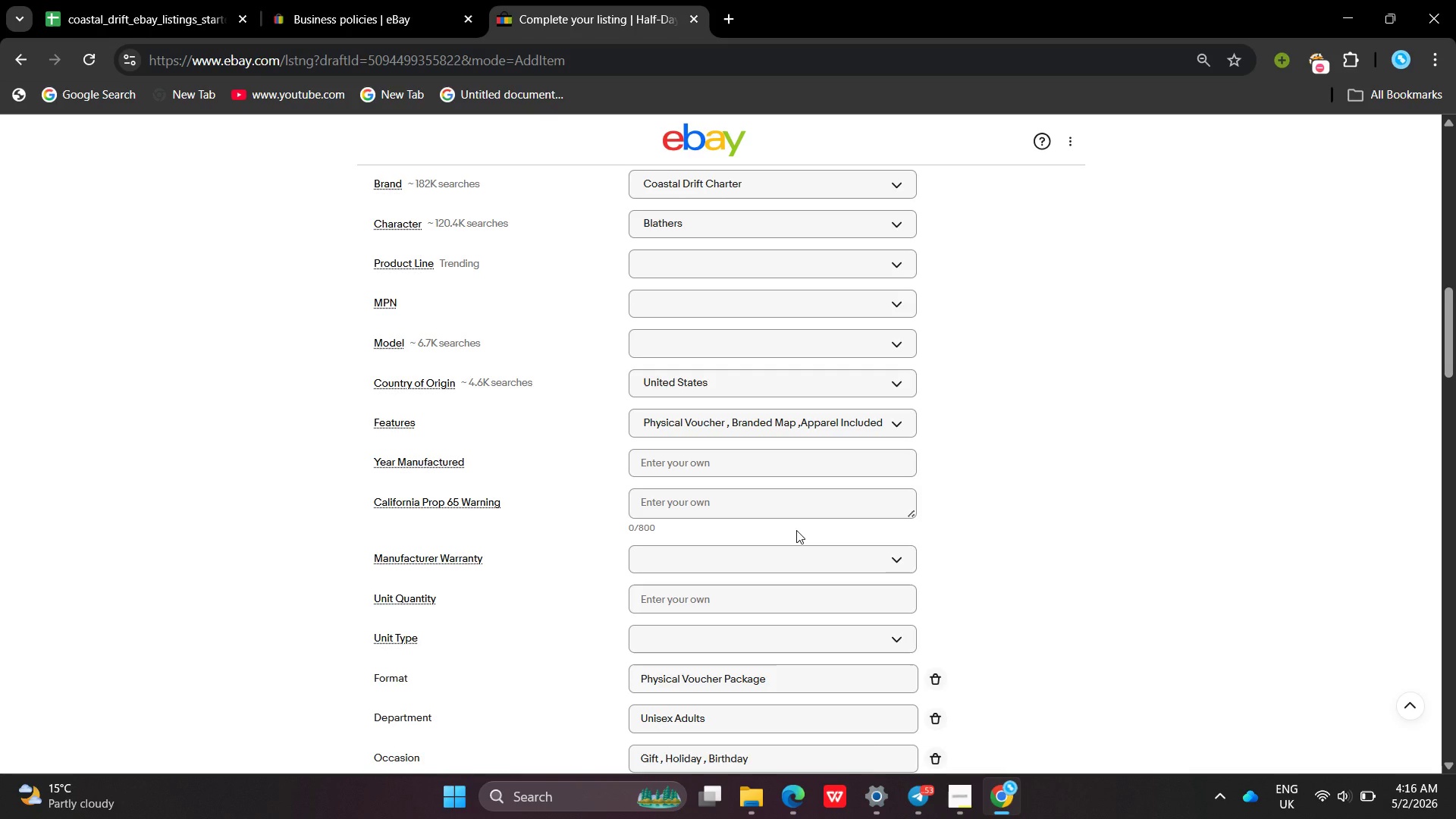 
left_click([1168, 369])
 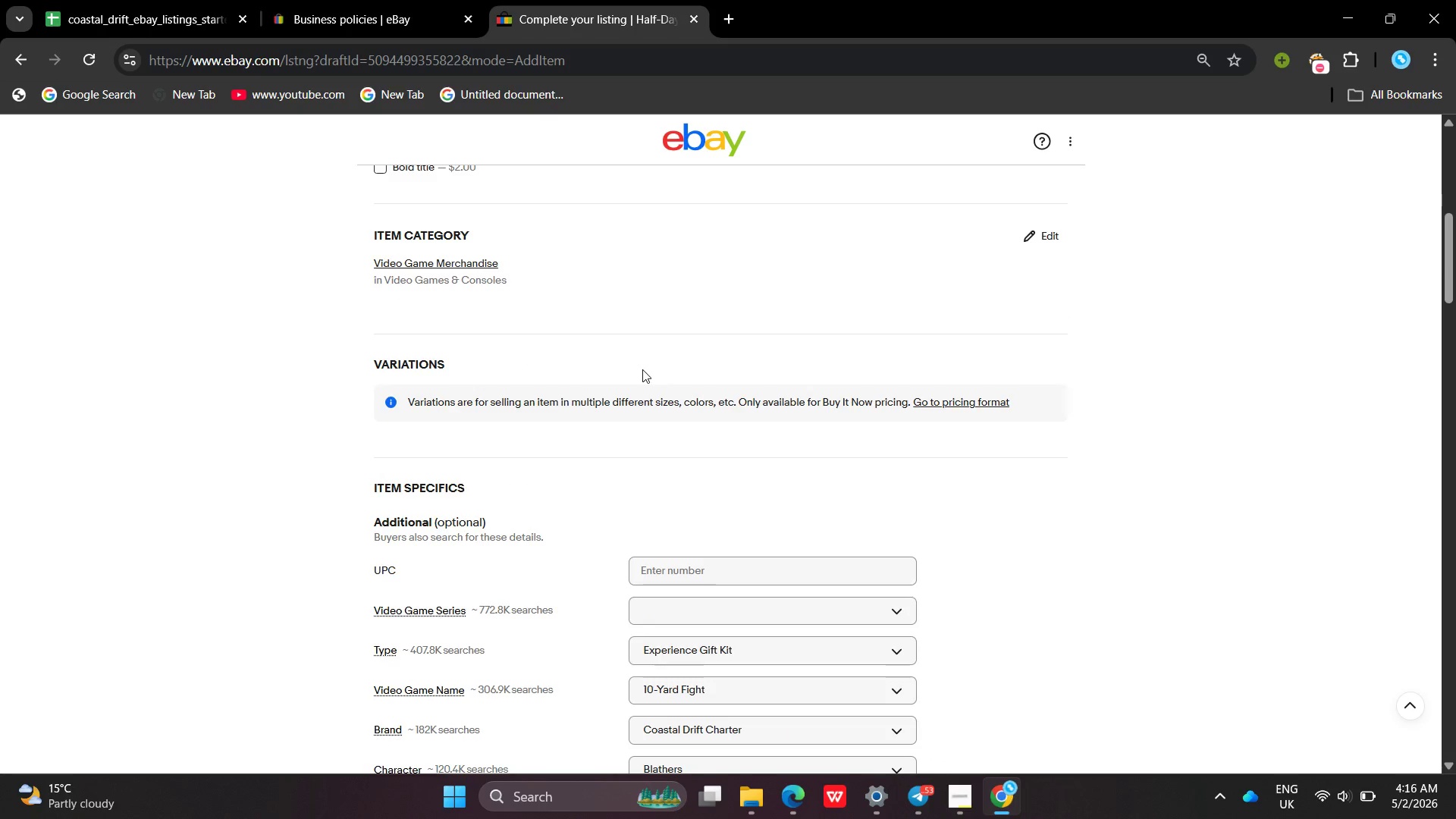 
left_click([449, 262])
 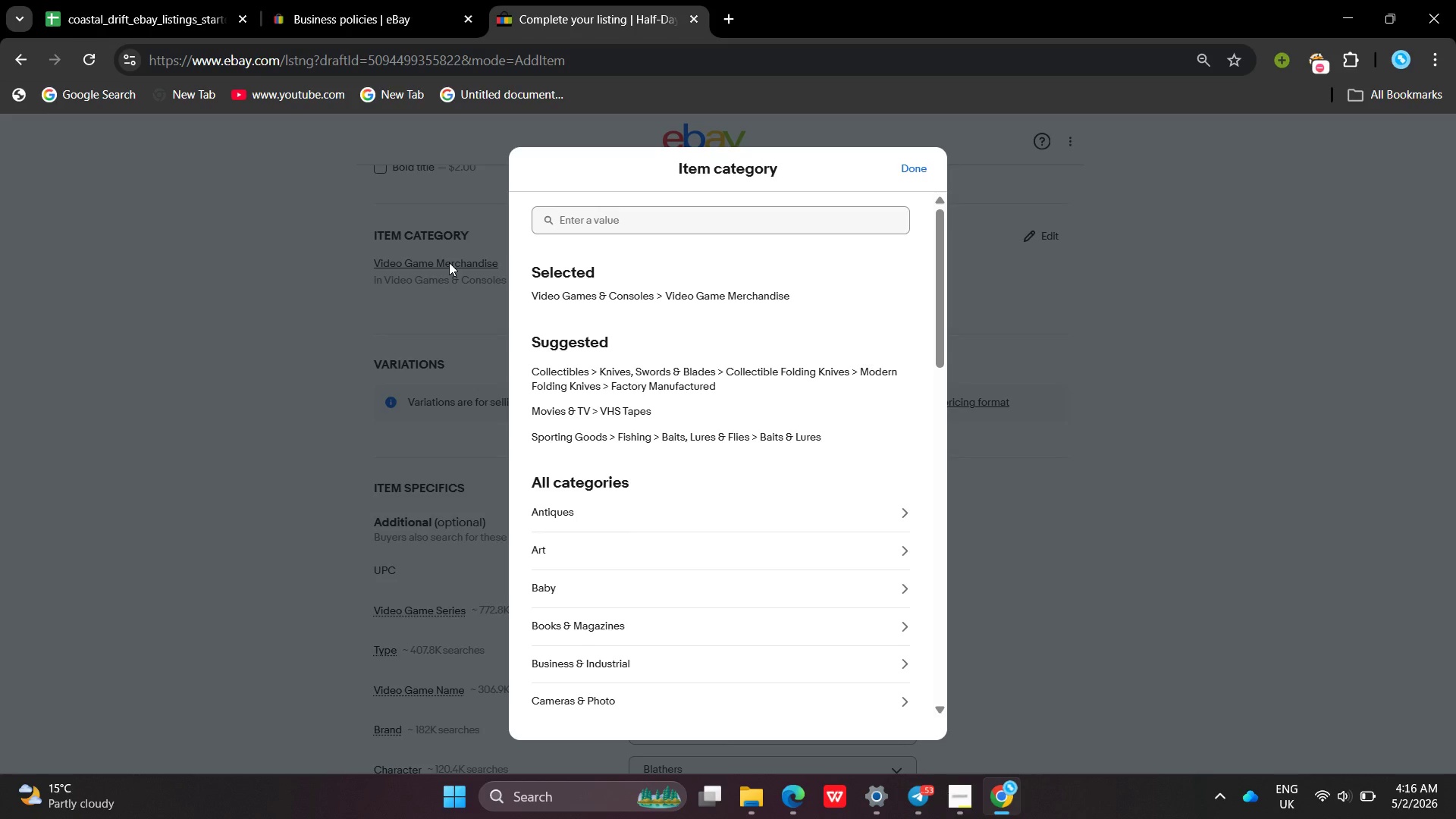 
key(Shift+ShiftLeft)
 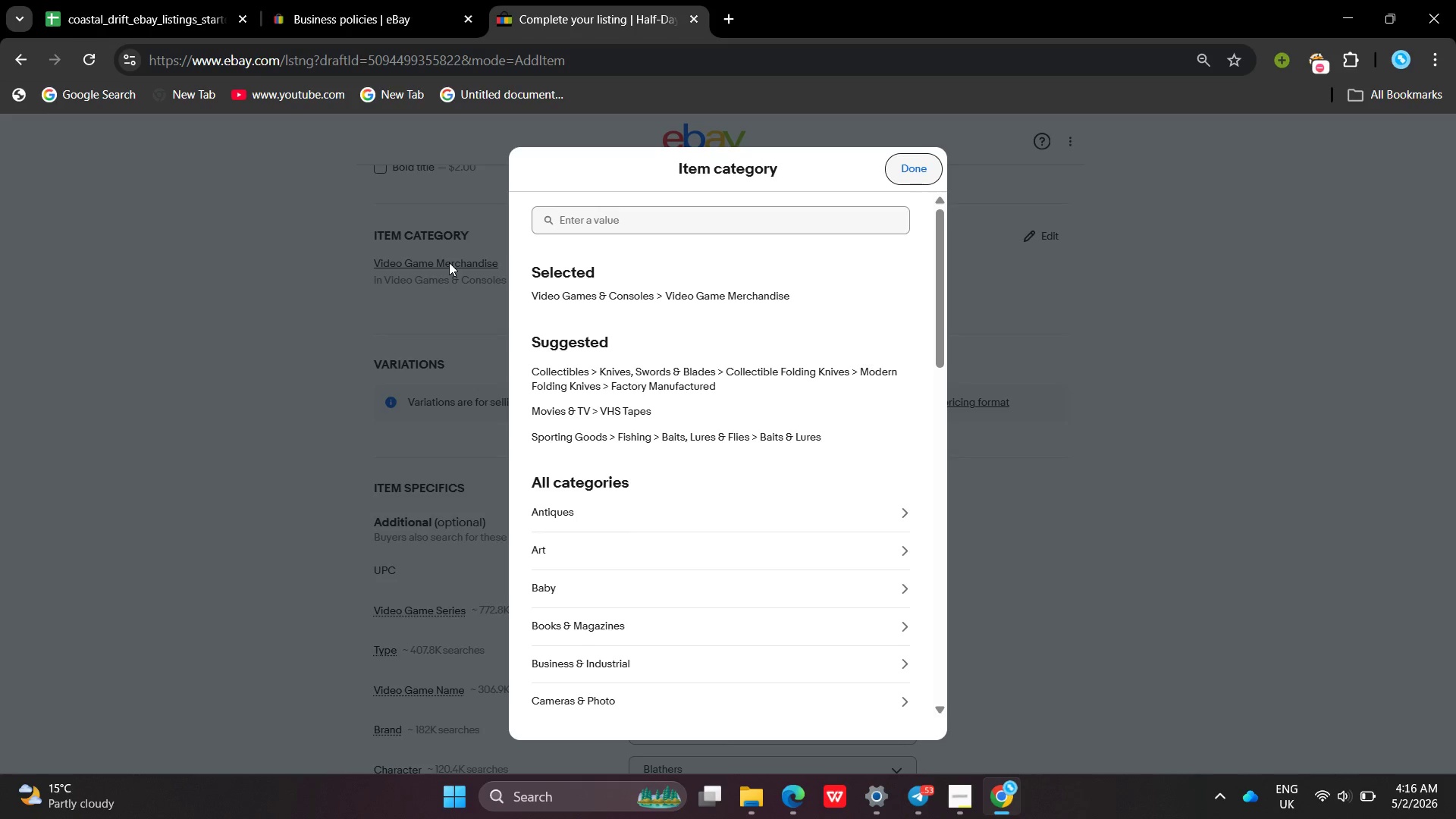 
key(Shift+T)
 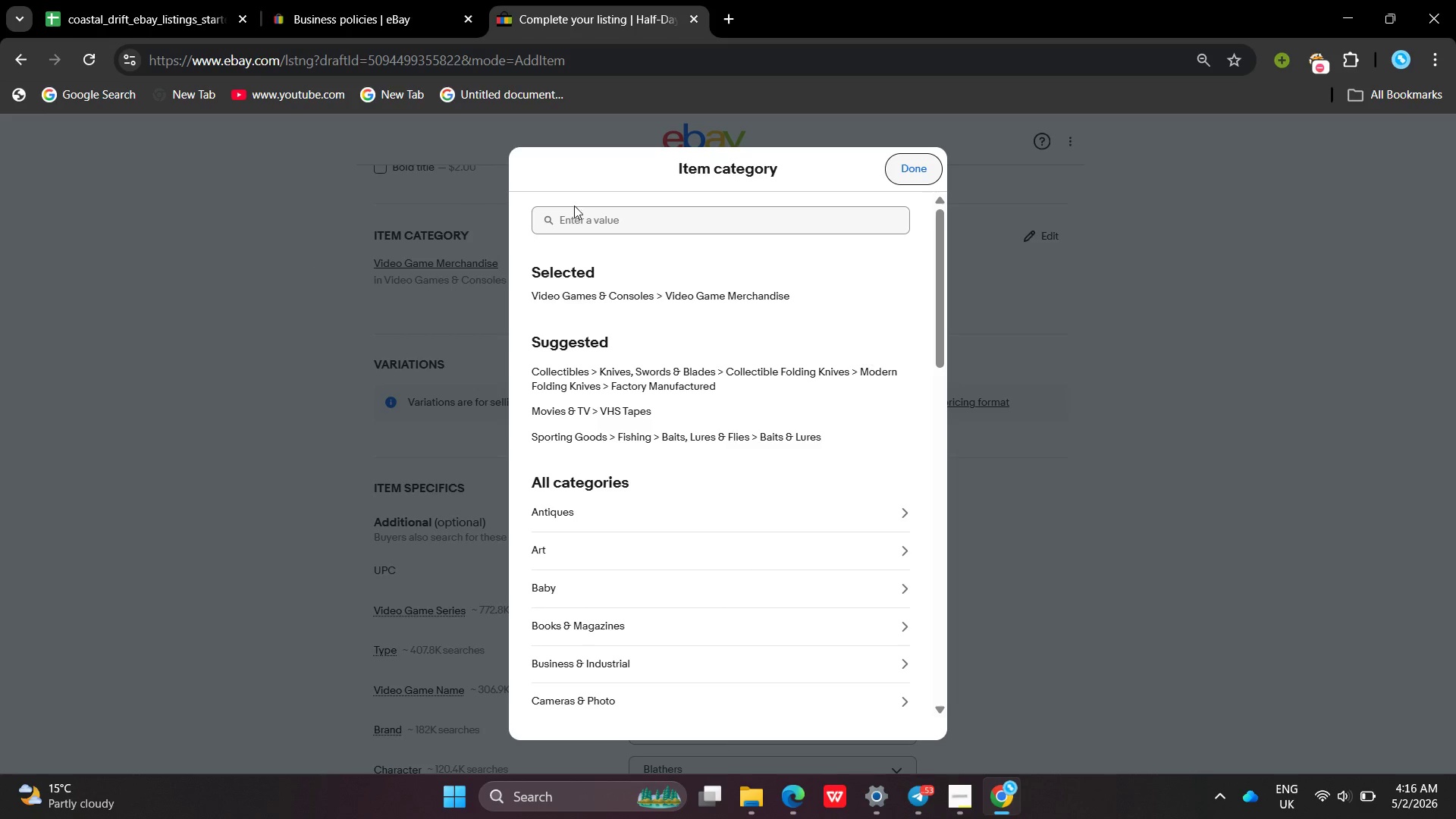 
left_click([623, 209])
 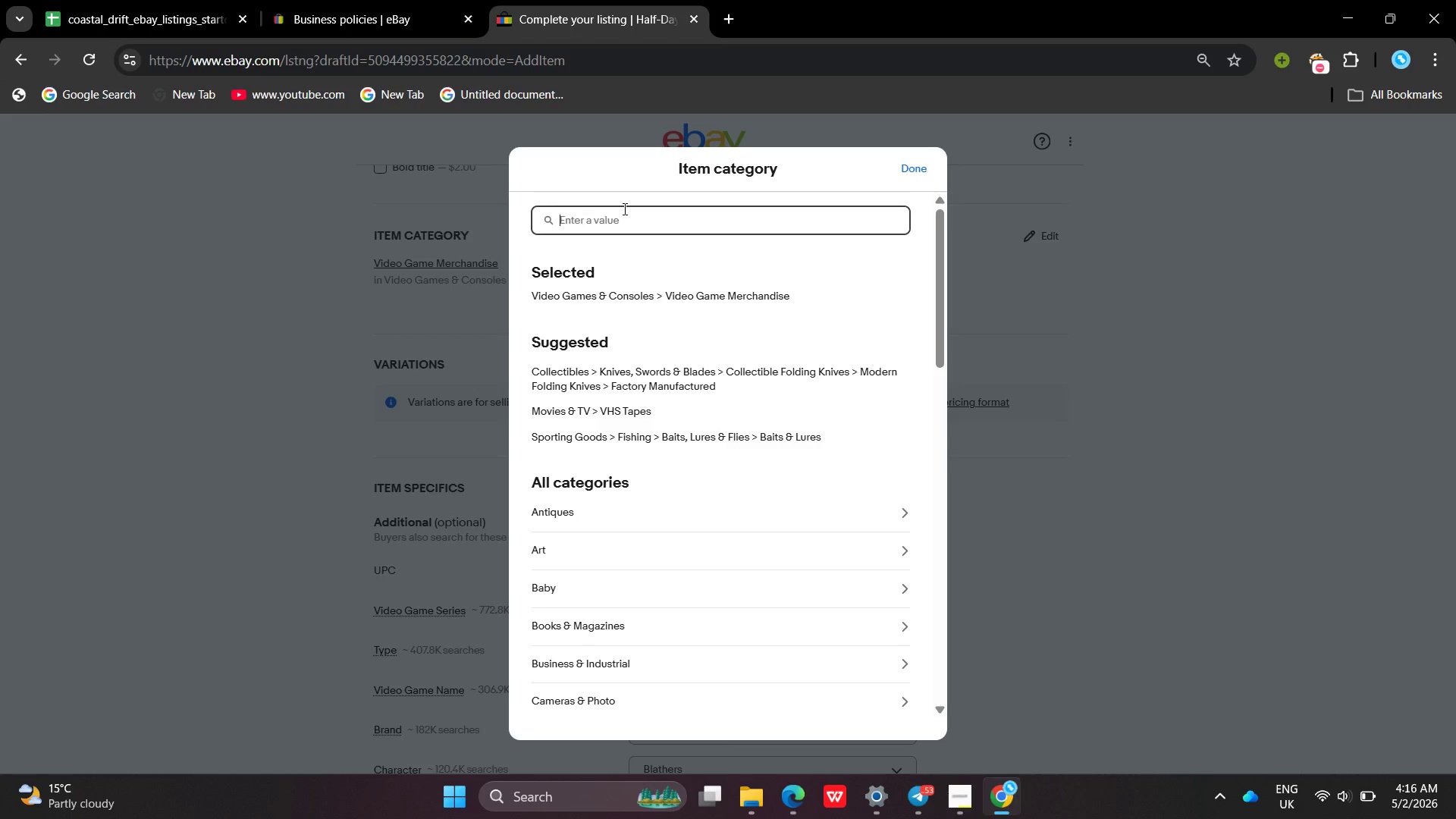 
type(Tickets)
 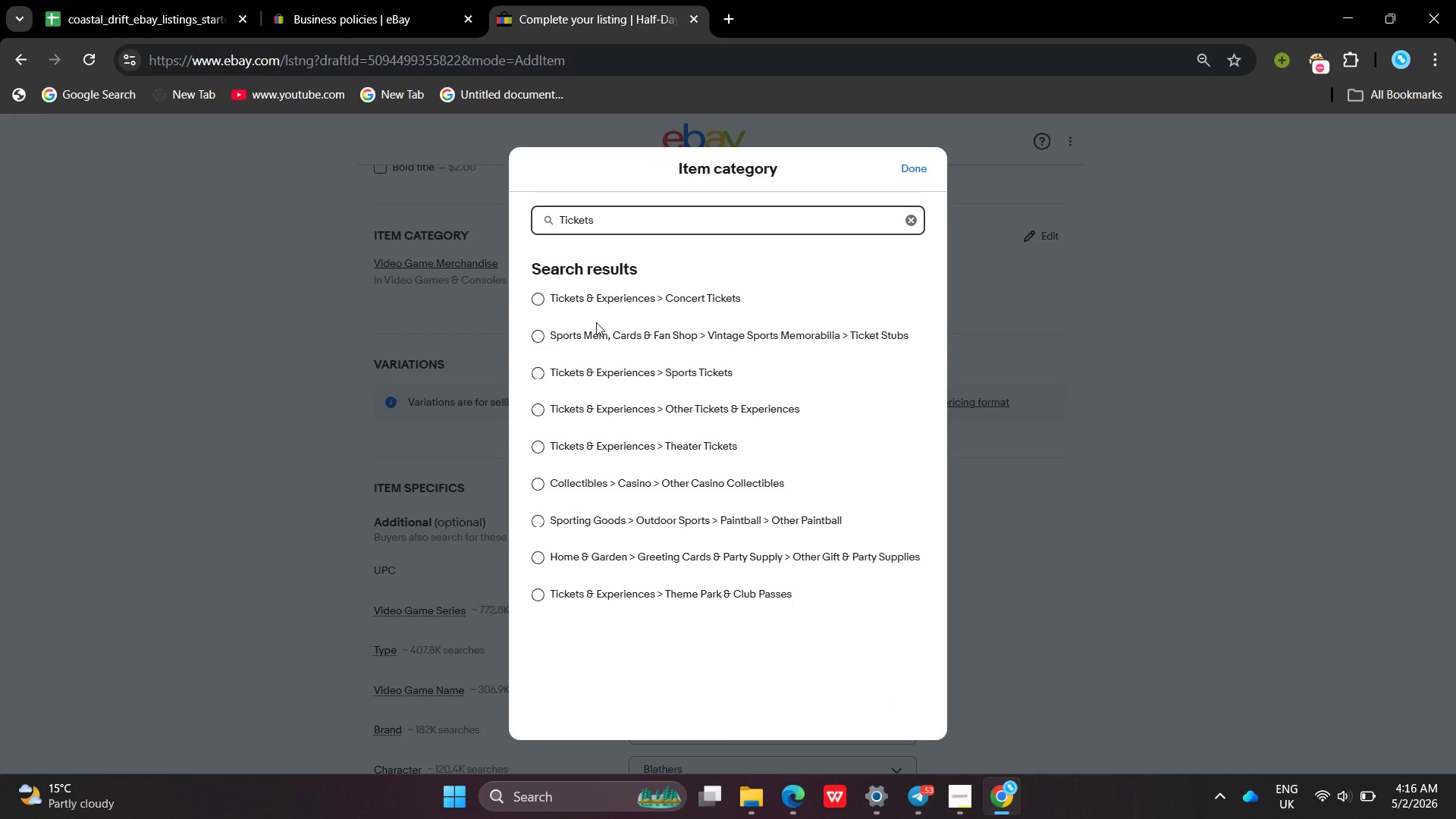 
left_click([539, 300])
 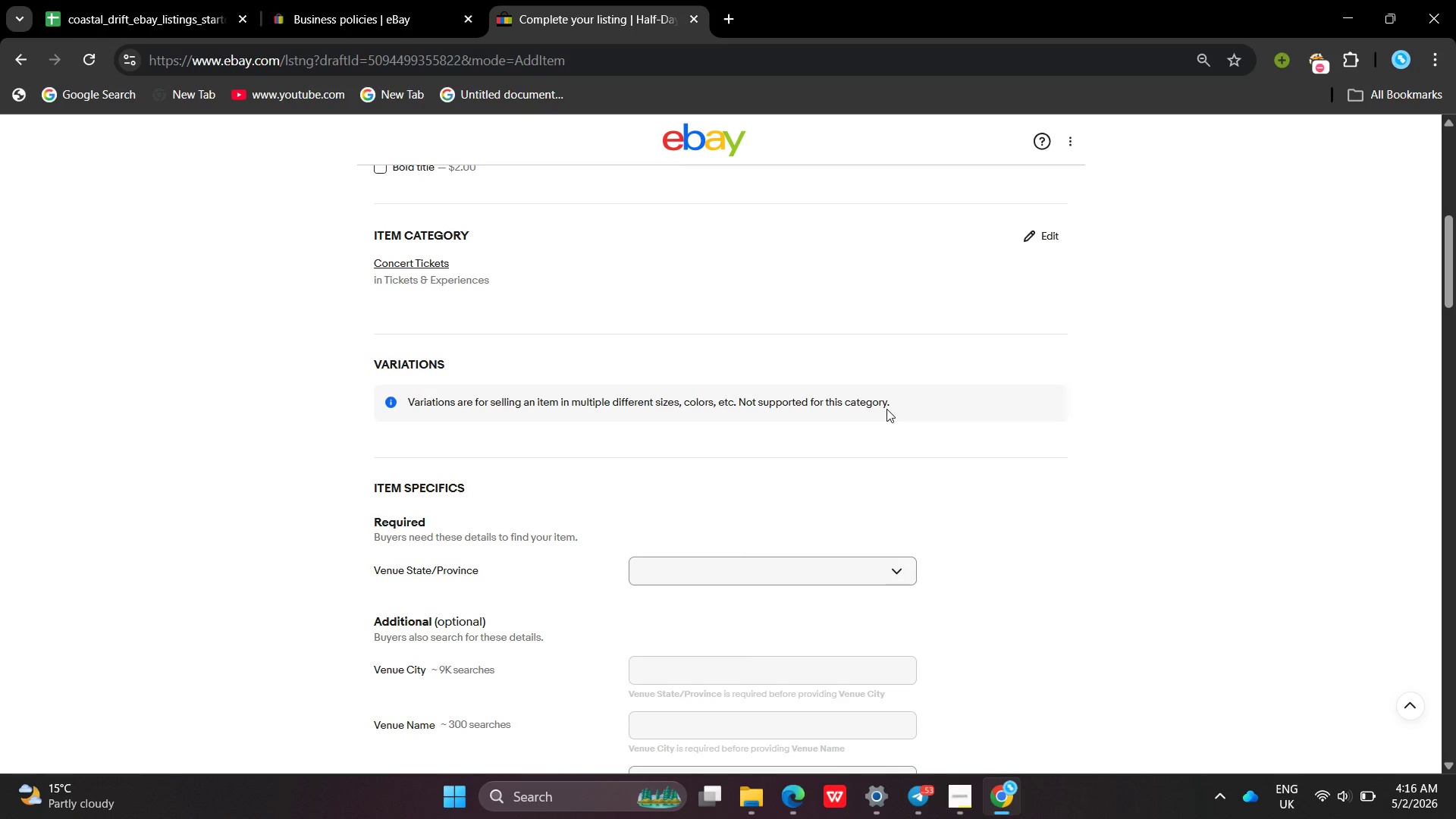 
wait(9.26)
 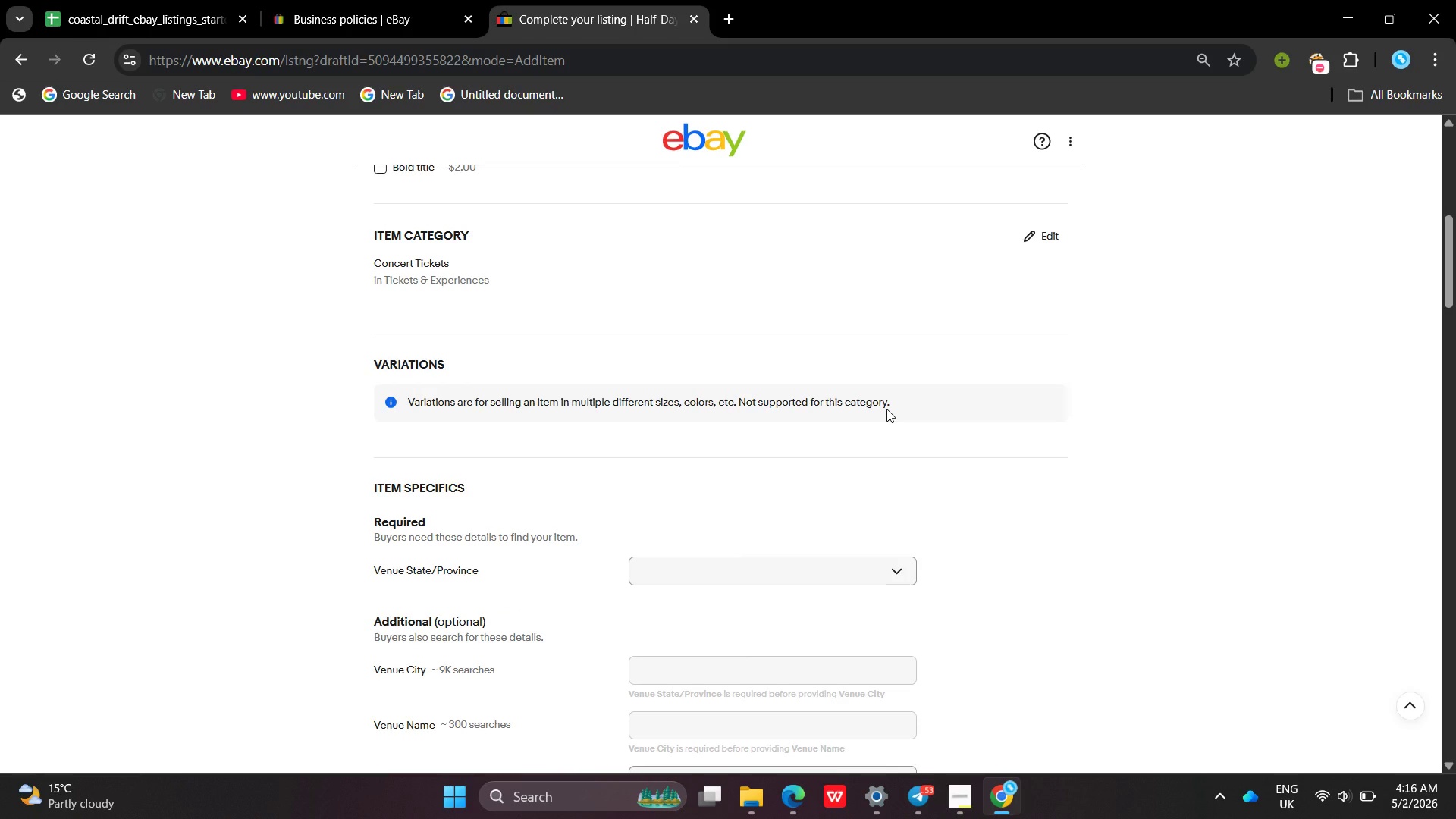 
left_click([845, 313])
 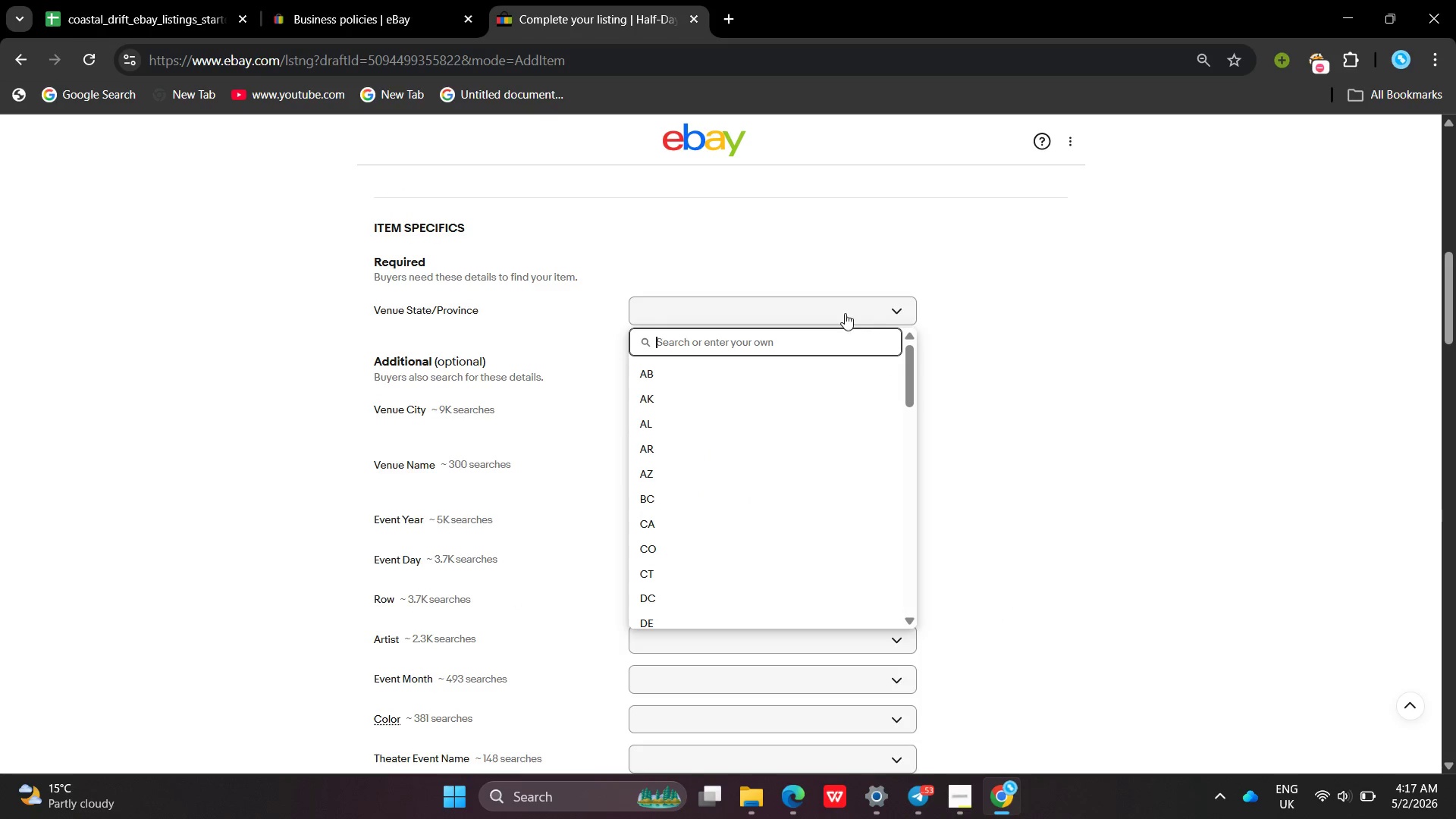 
left_click([1082, 414])
 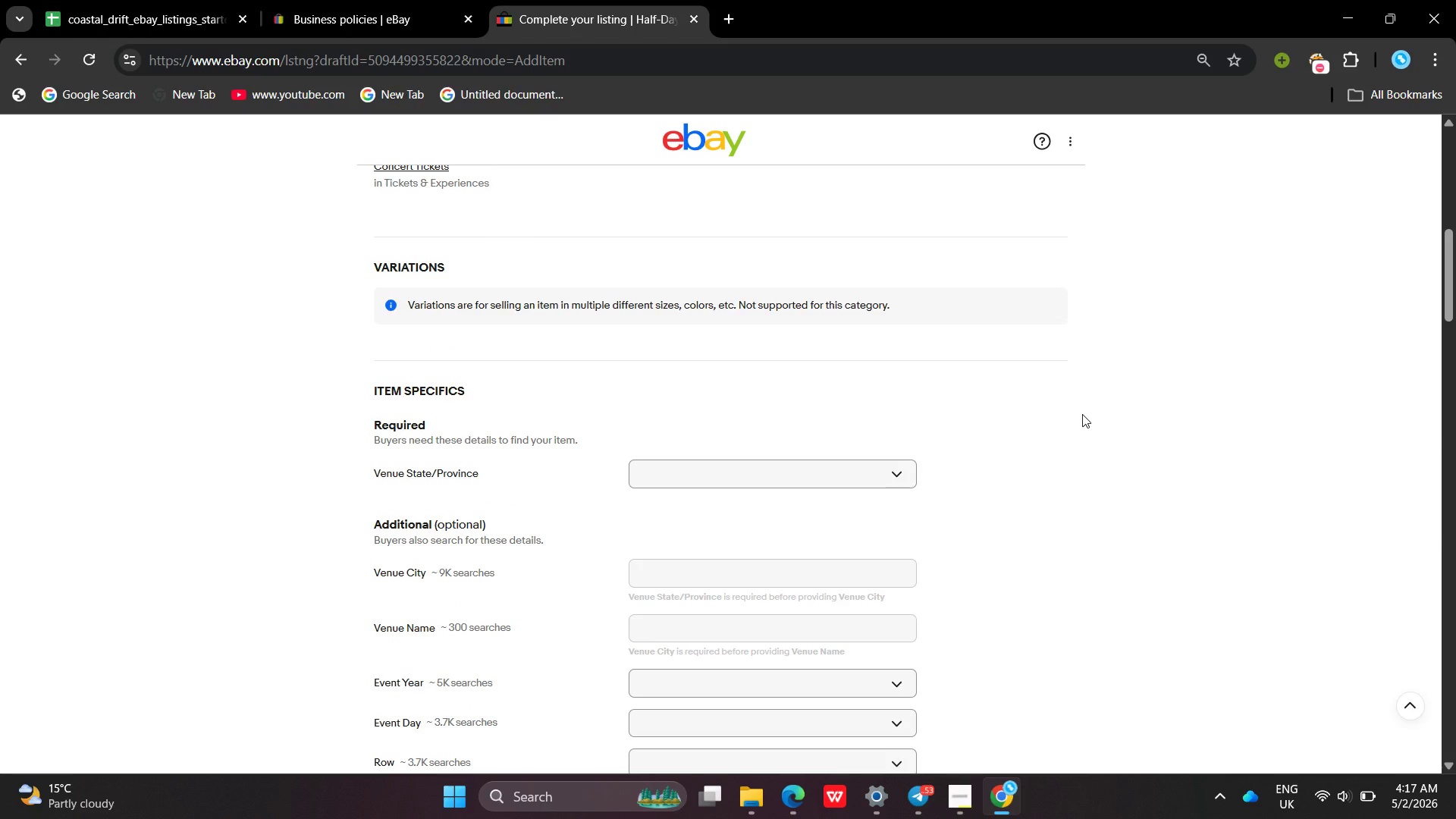 
wait(8.84)
 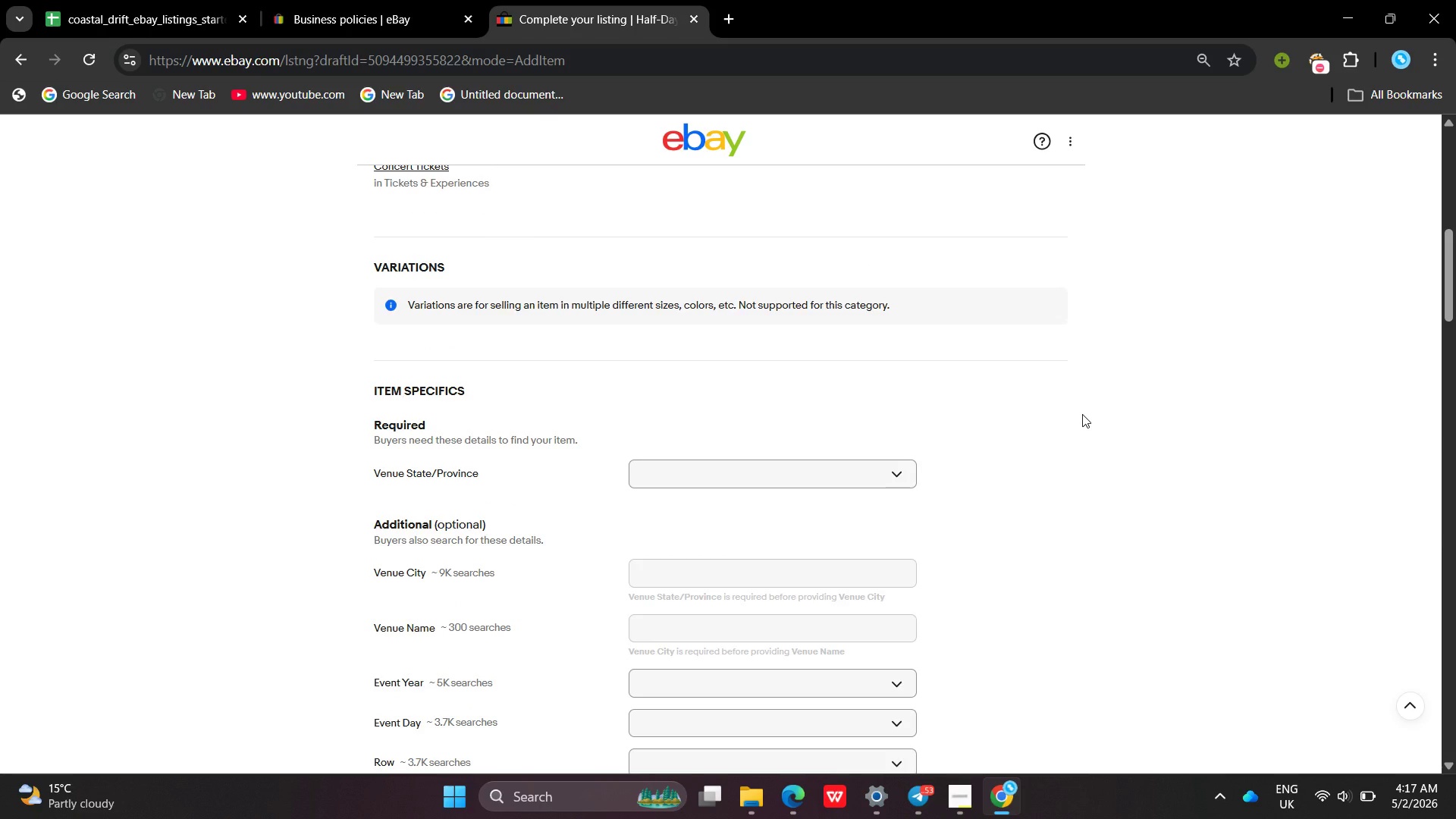 
left_click([423, 482])
 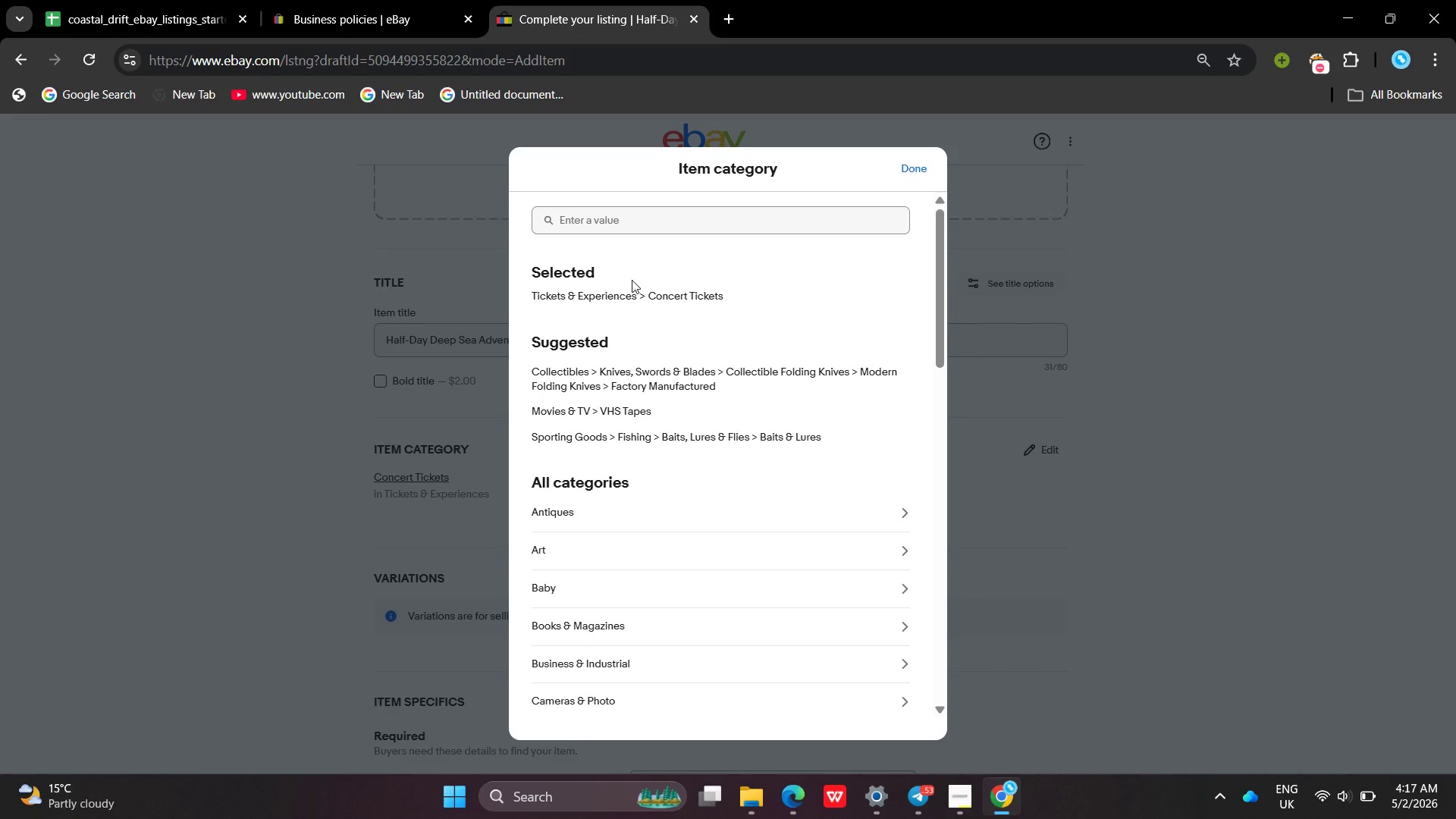 
key(G)
 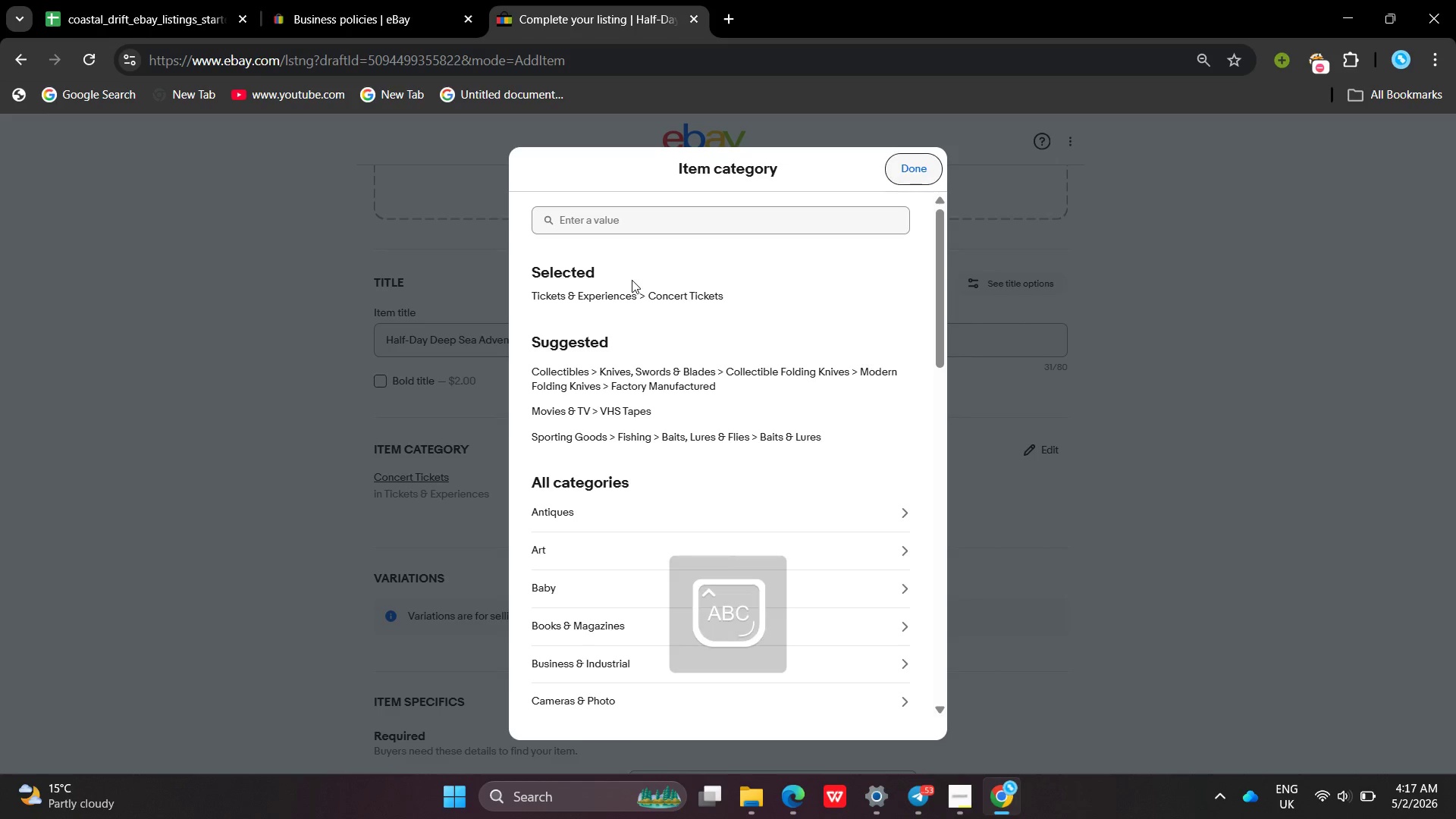 
key(CapsLock)
 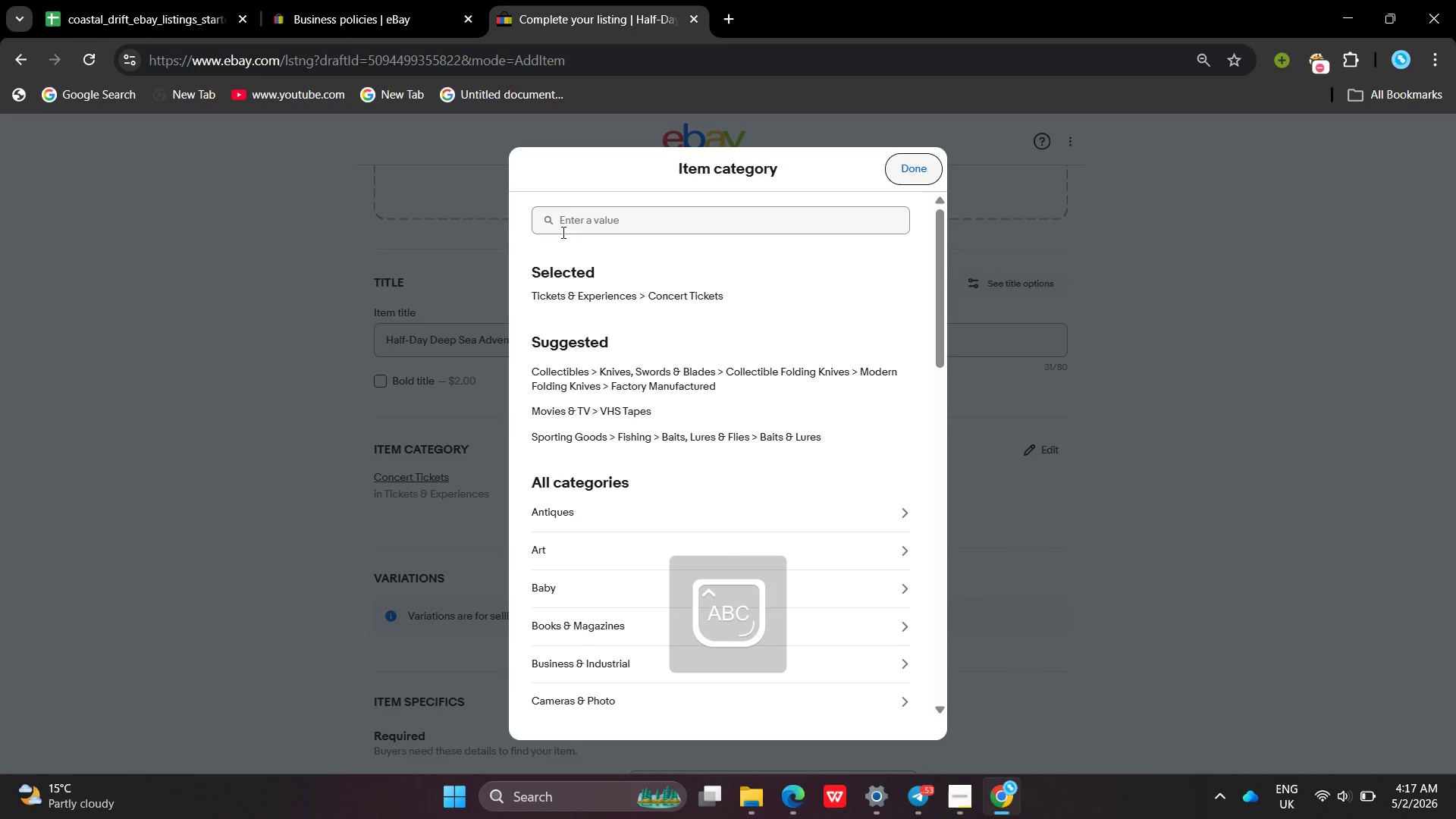 
left_click([579, 224])
 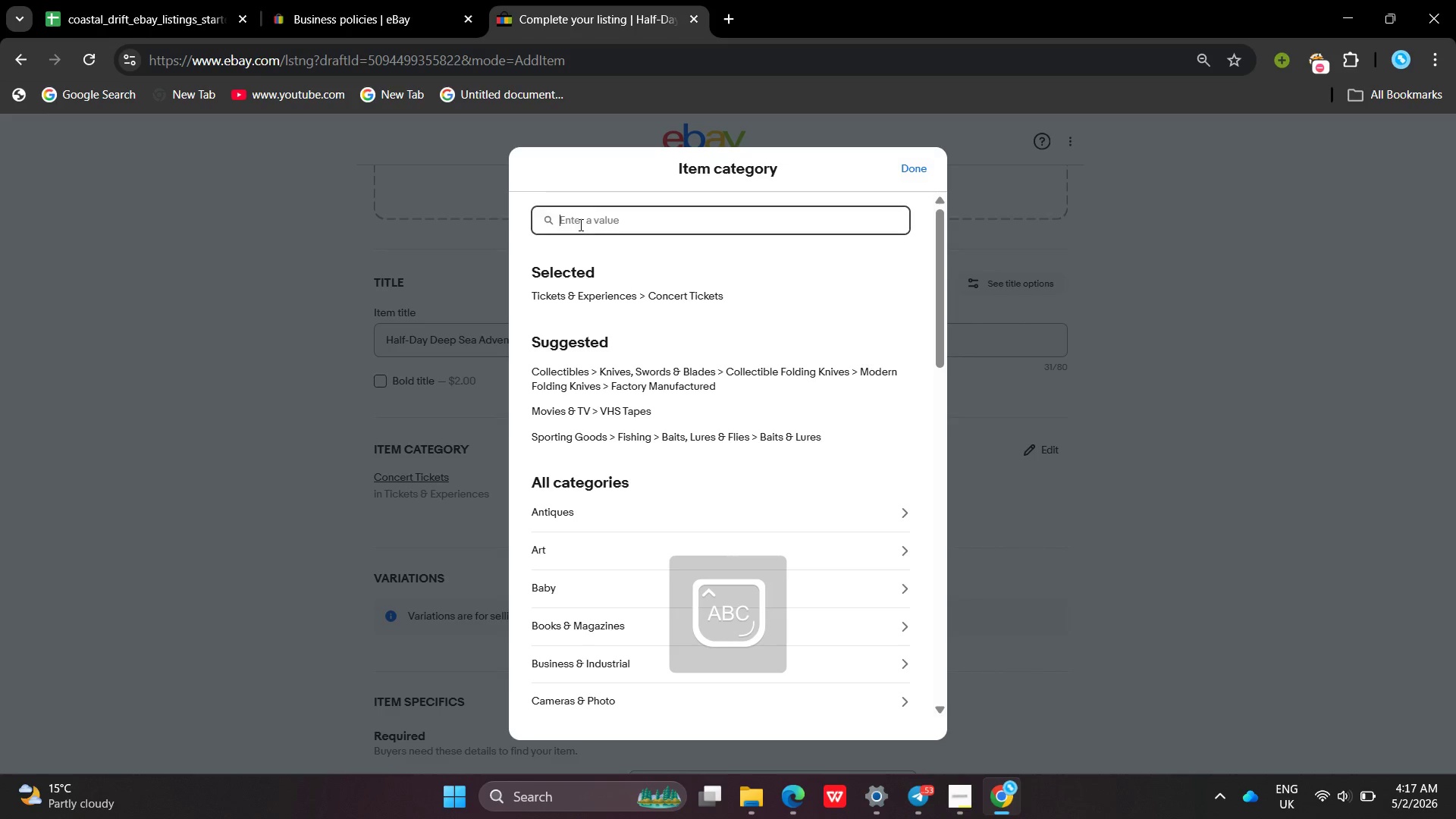 
type(GIFT)
key(Backspace)
key(Backspace)
key(Backspace)
key(Backspace)
type(gidt cards)
 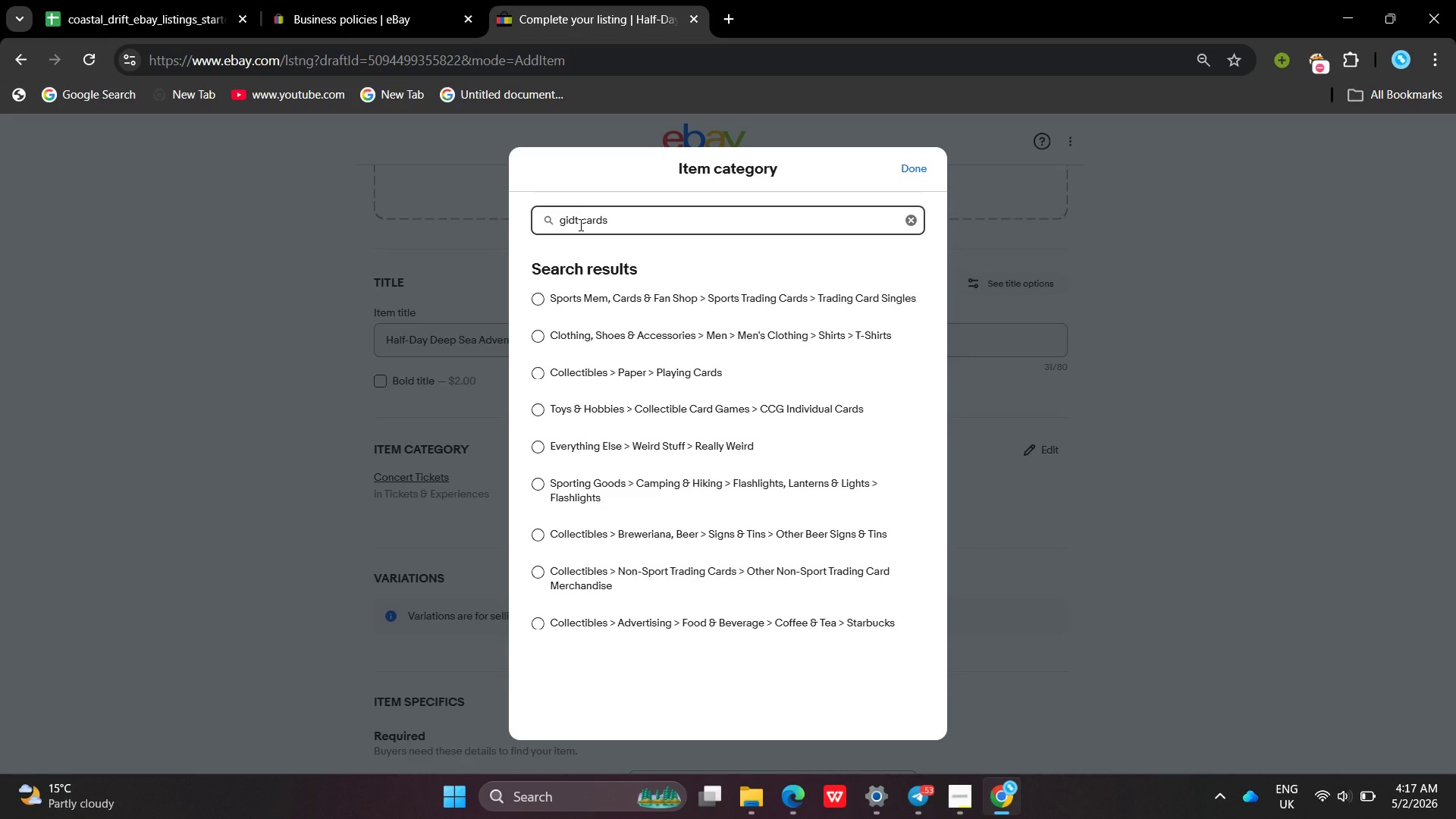 
wait(5.34)
 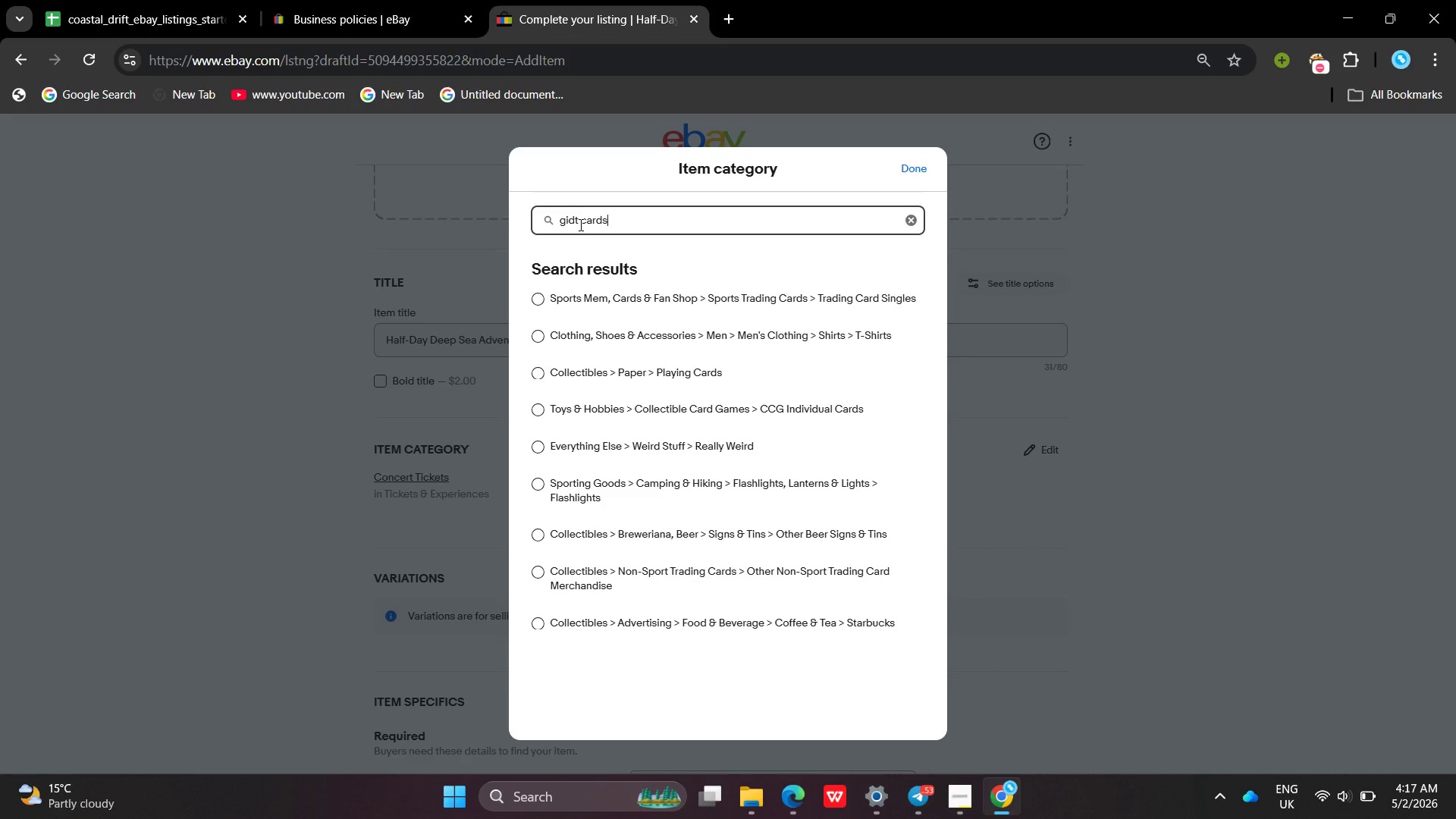 
type( )
key(Backspace)
key(Backspace)
key(Backspace)
key(Backspace)
key(Backspace)
key(Backspace)
key(Backspace)
key(Backspace)
key(Backspace)
type(ft cards )
 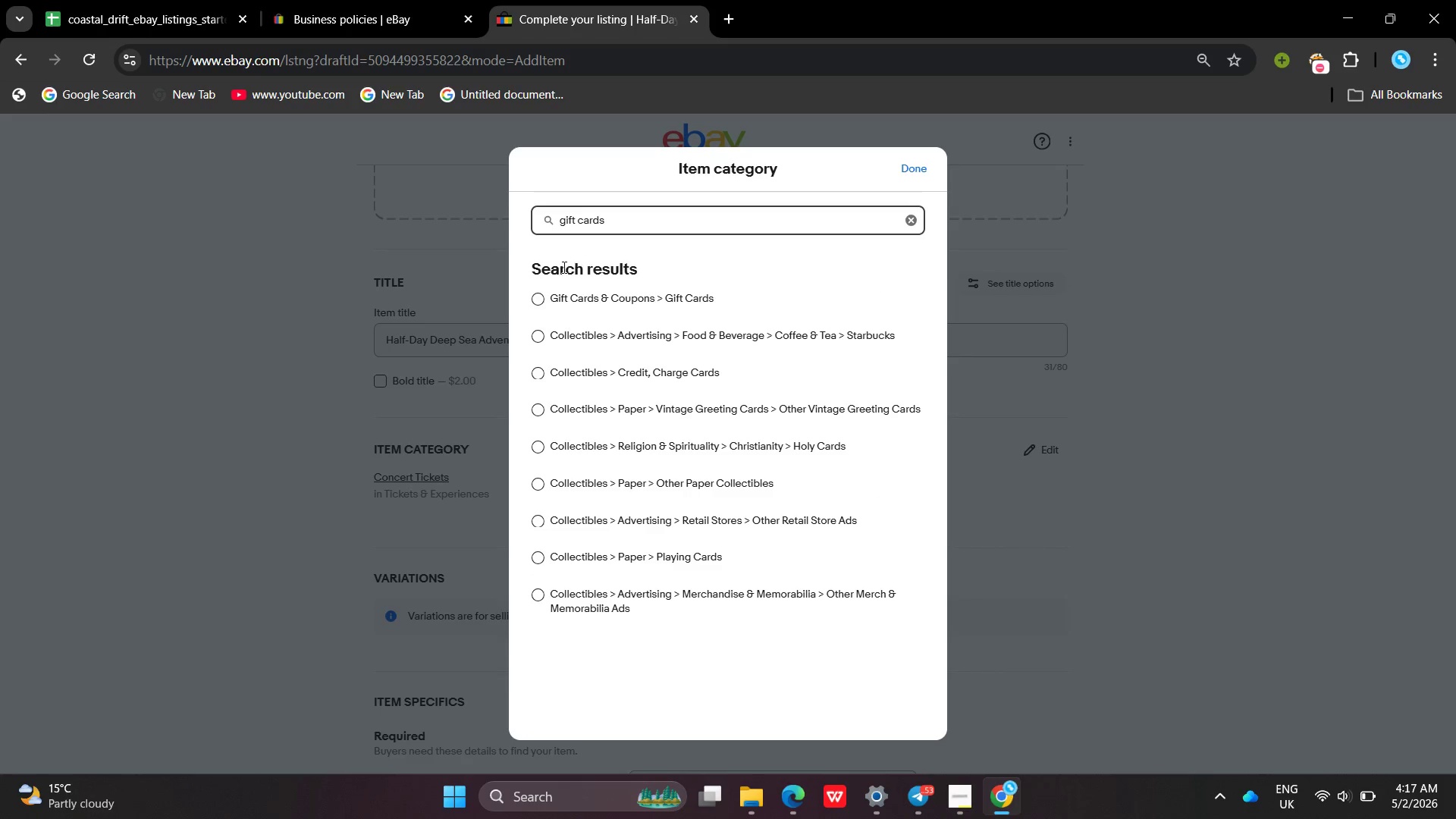 
left_click([539, 303])
 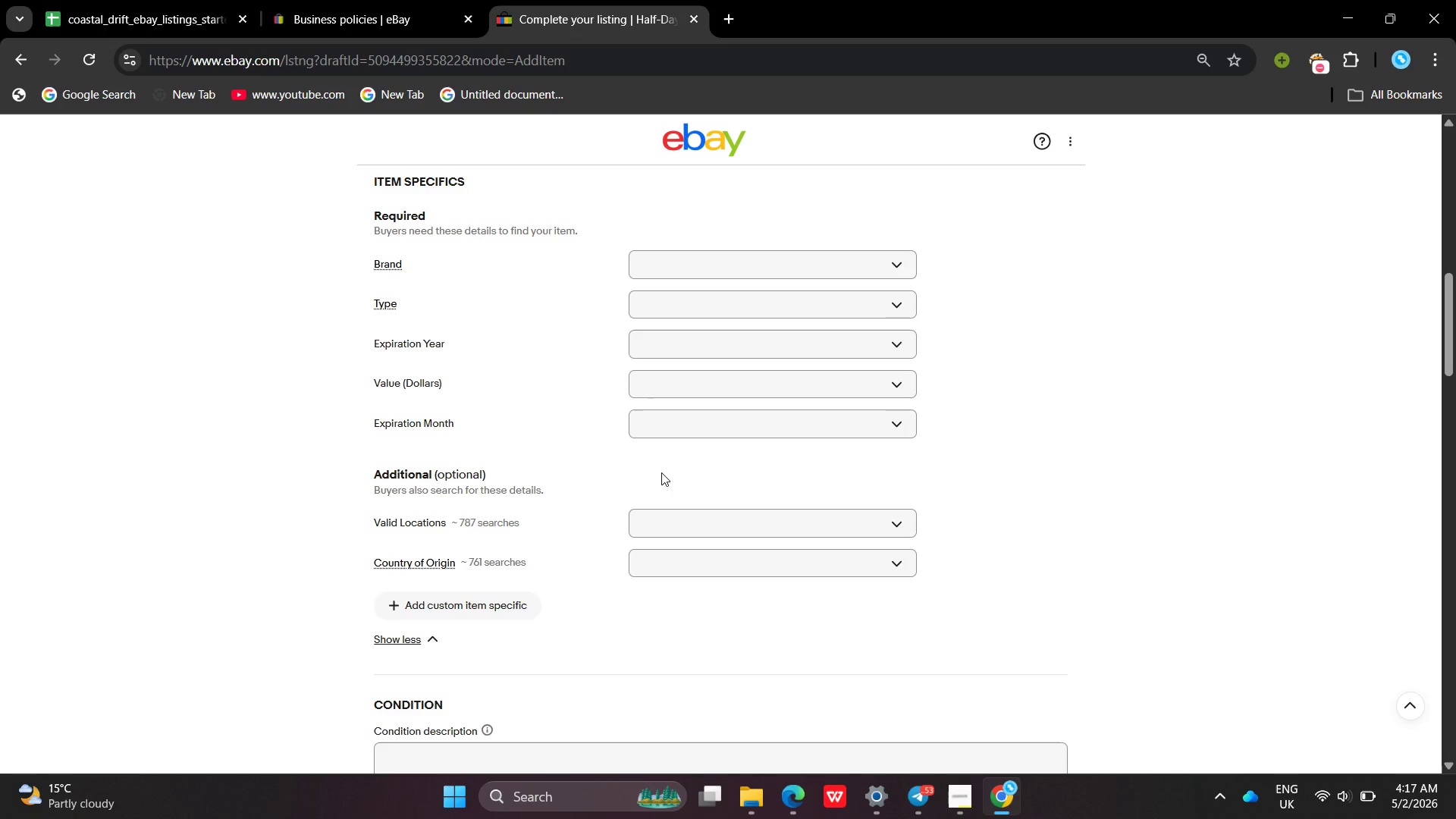 
wait(17.45)
 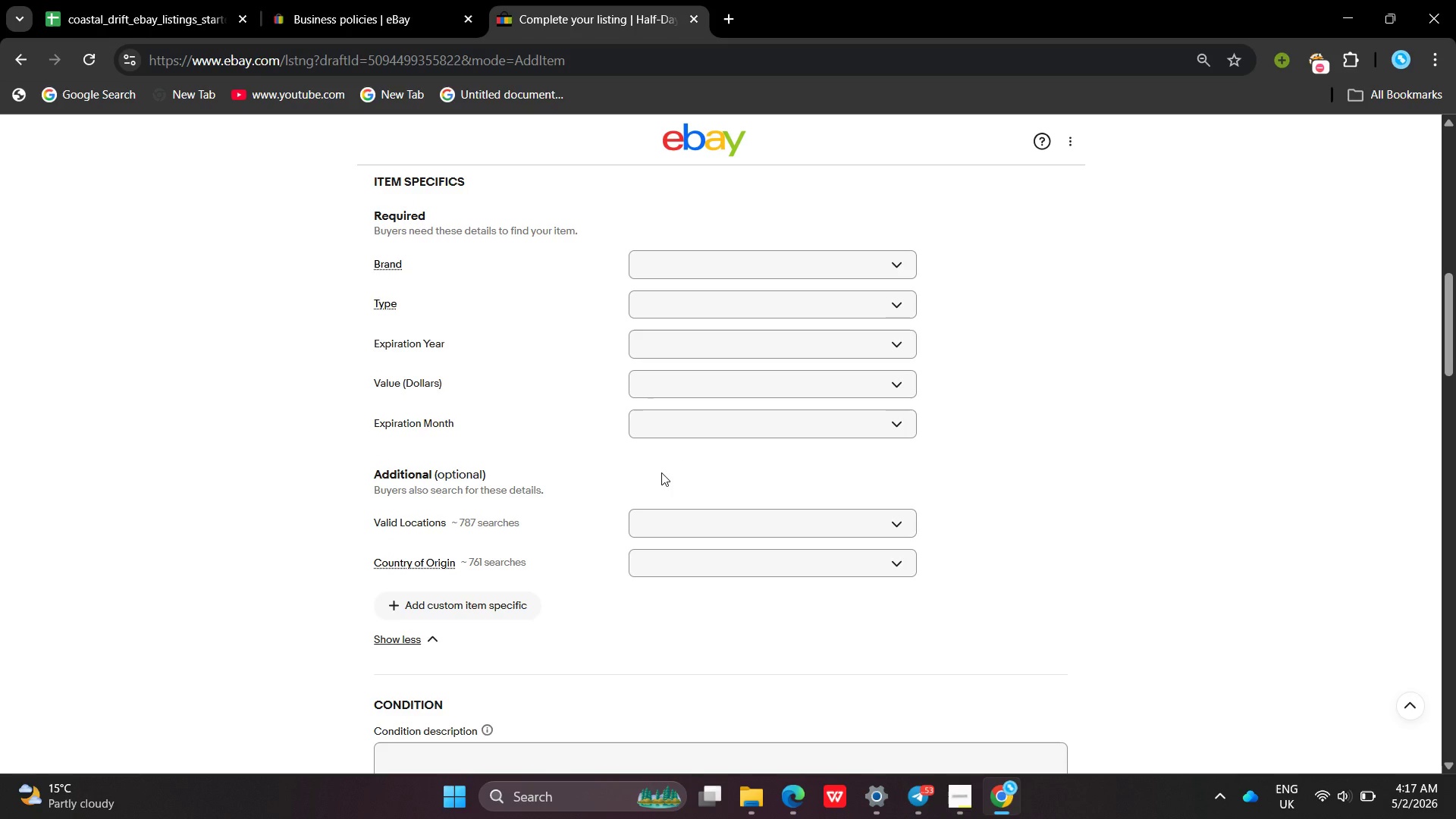 
left_click([972, 795])